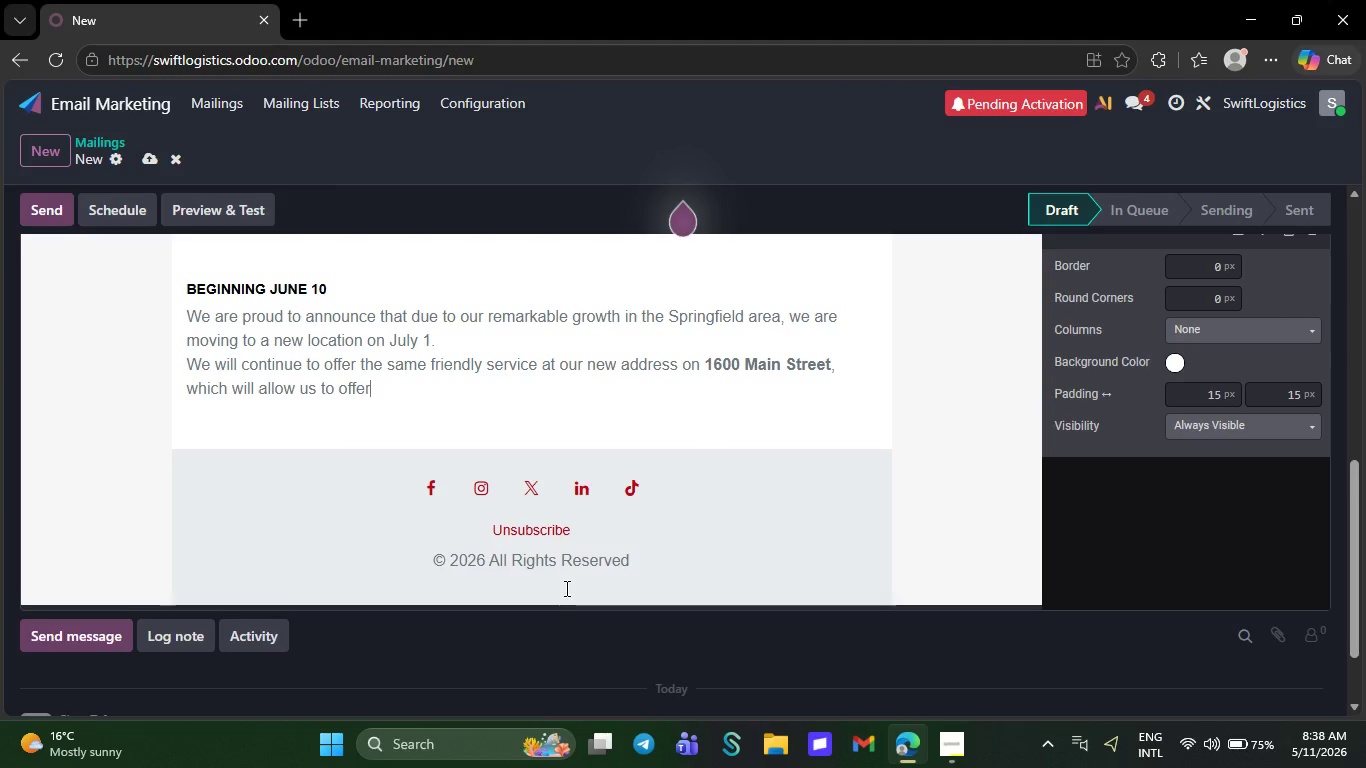 
key(Backspace)
 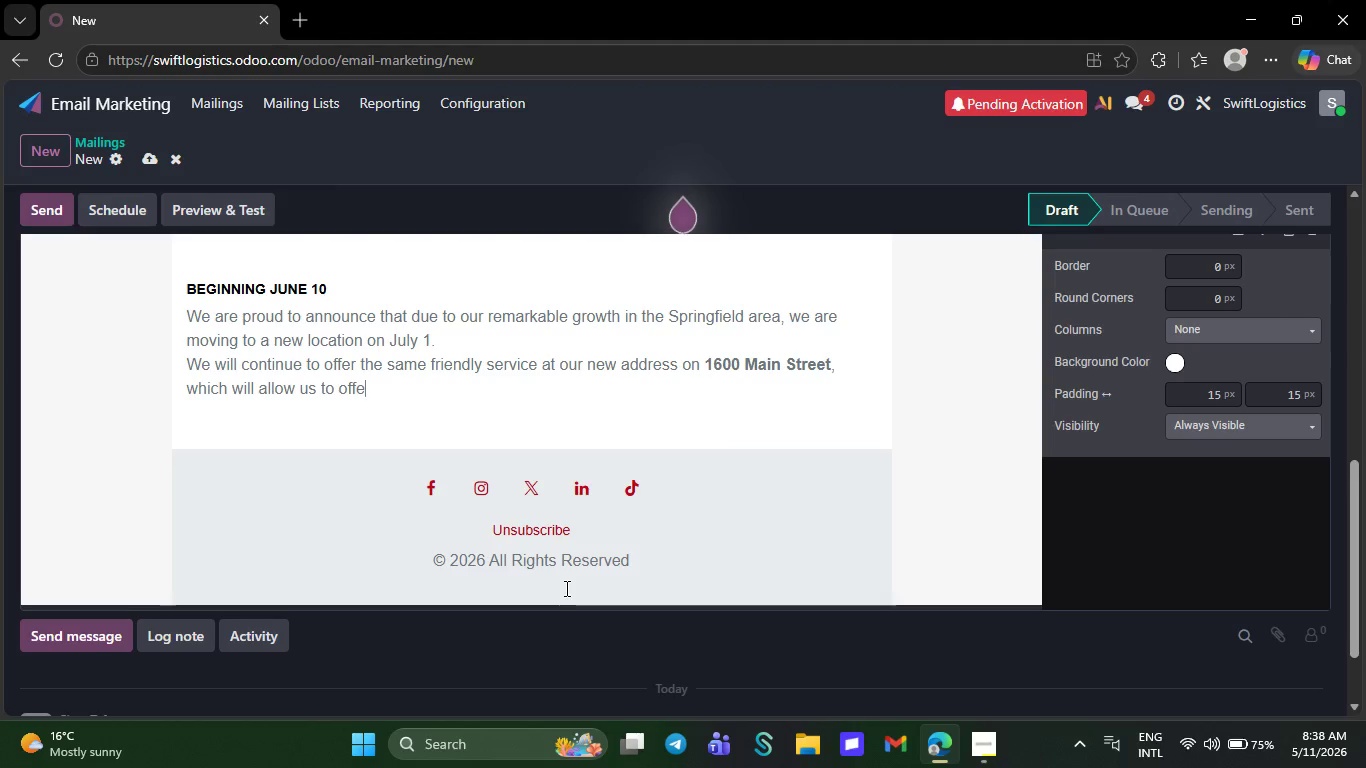 
key(Backspace)
 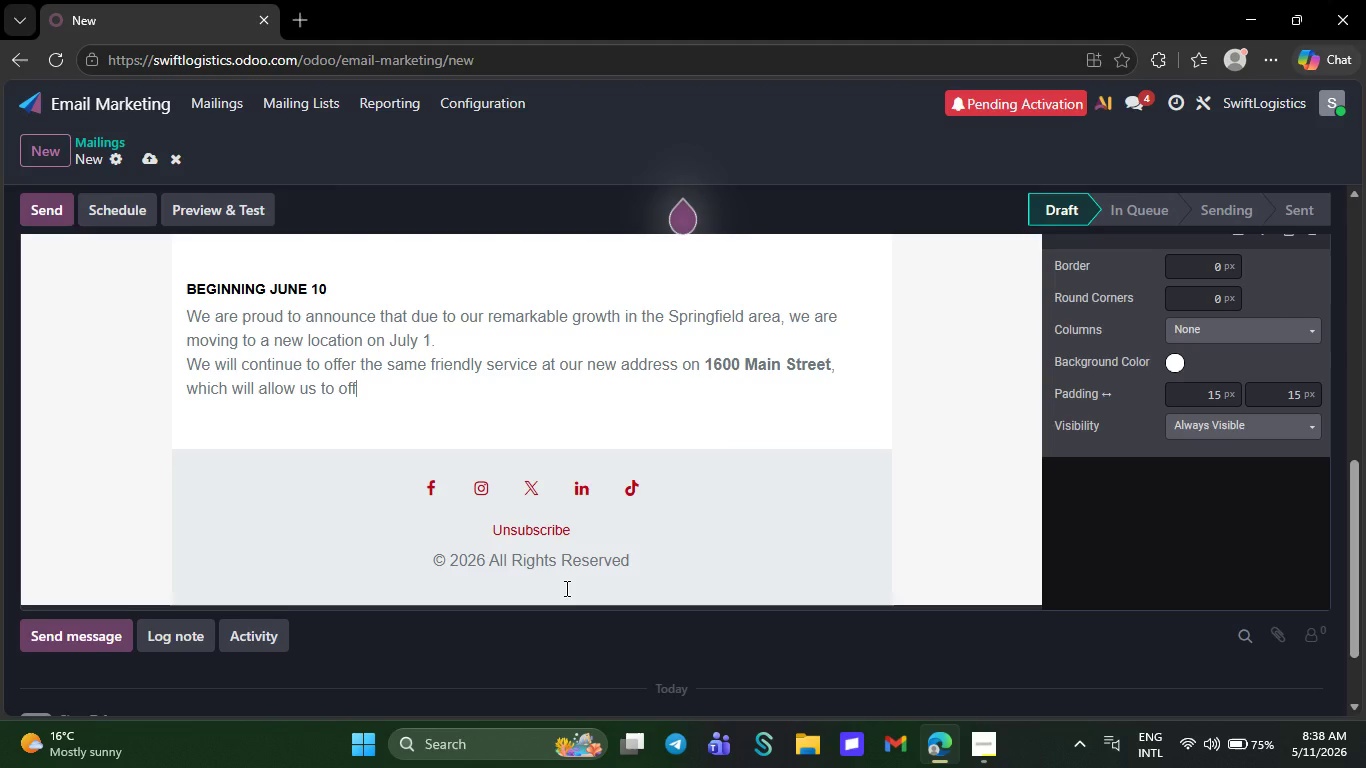 
key(Backspace)
 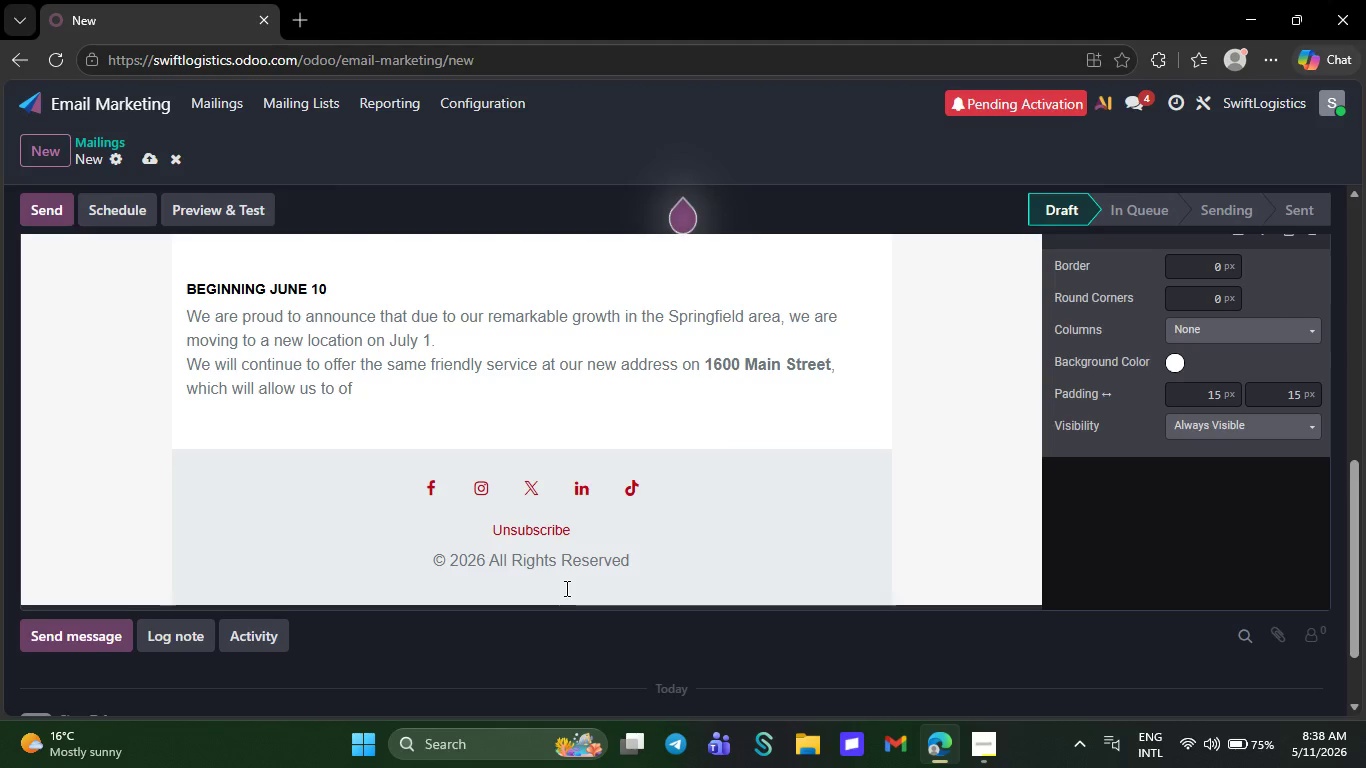 
key(Backspace)
 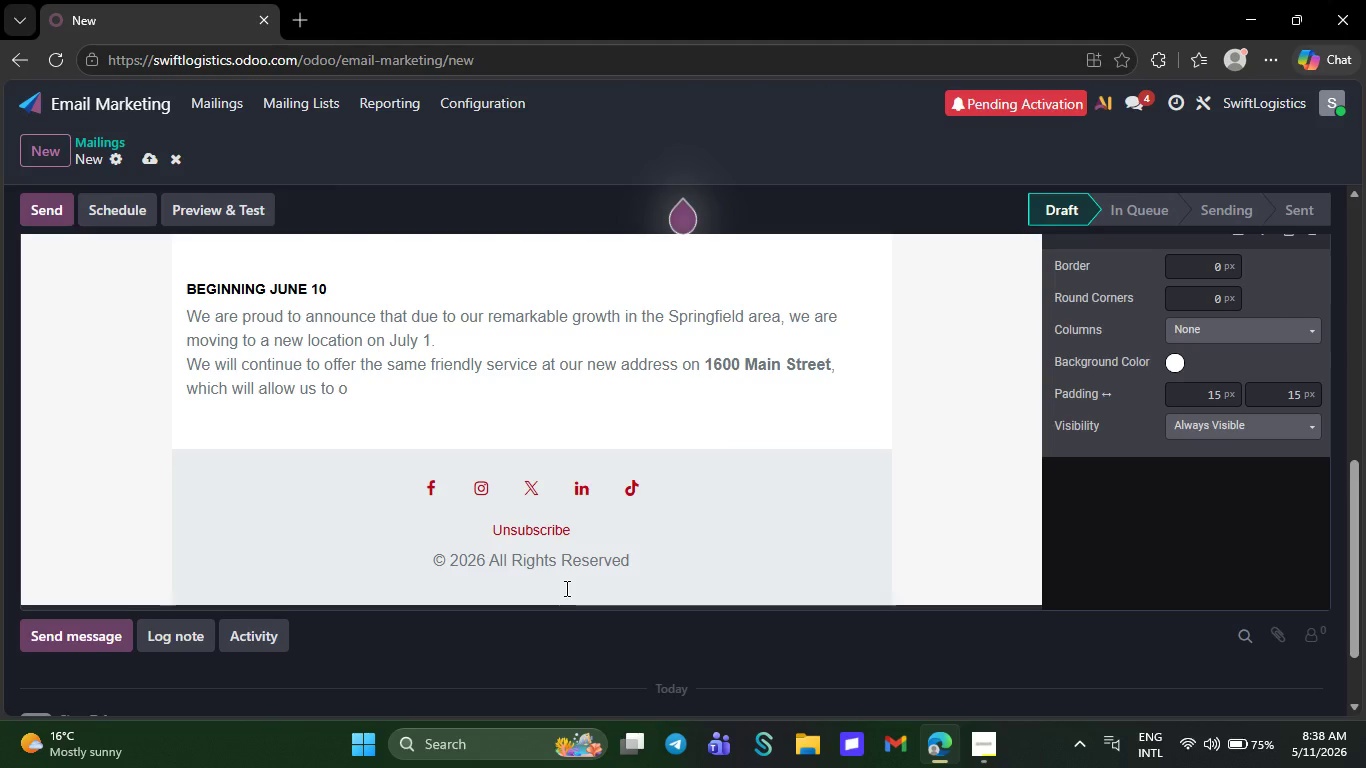 
key(Backspace)
 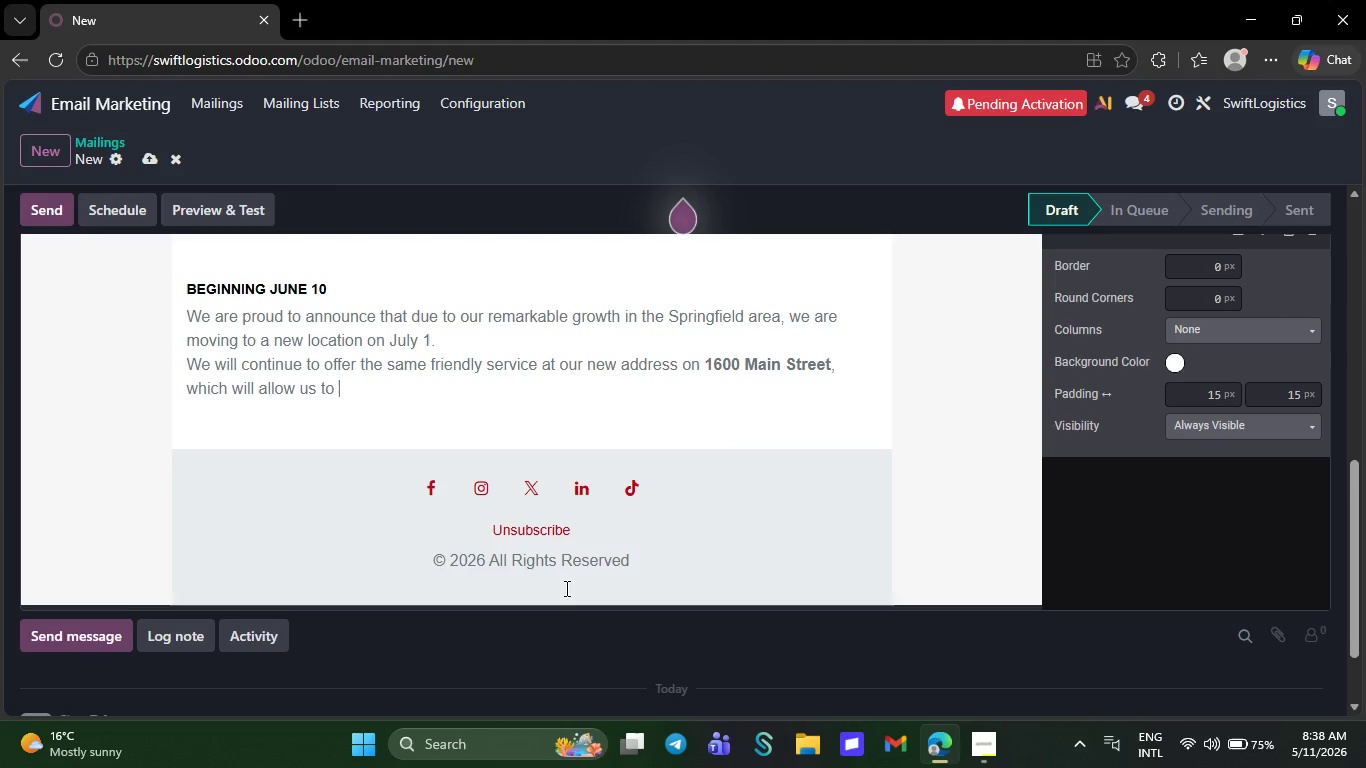 
wait(5.23)
 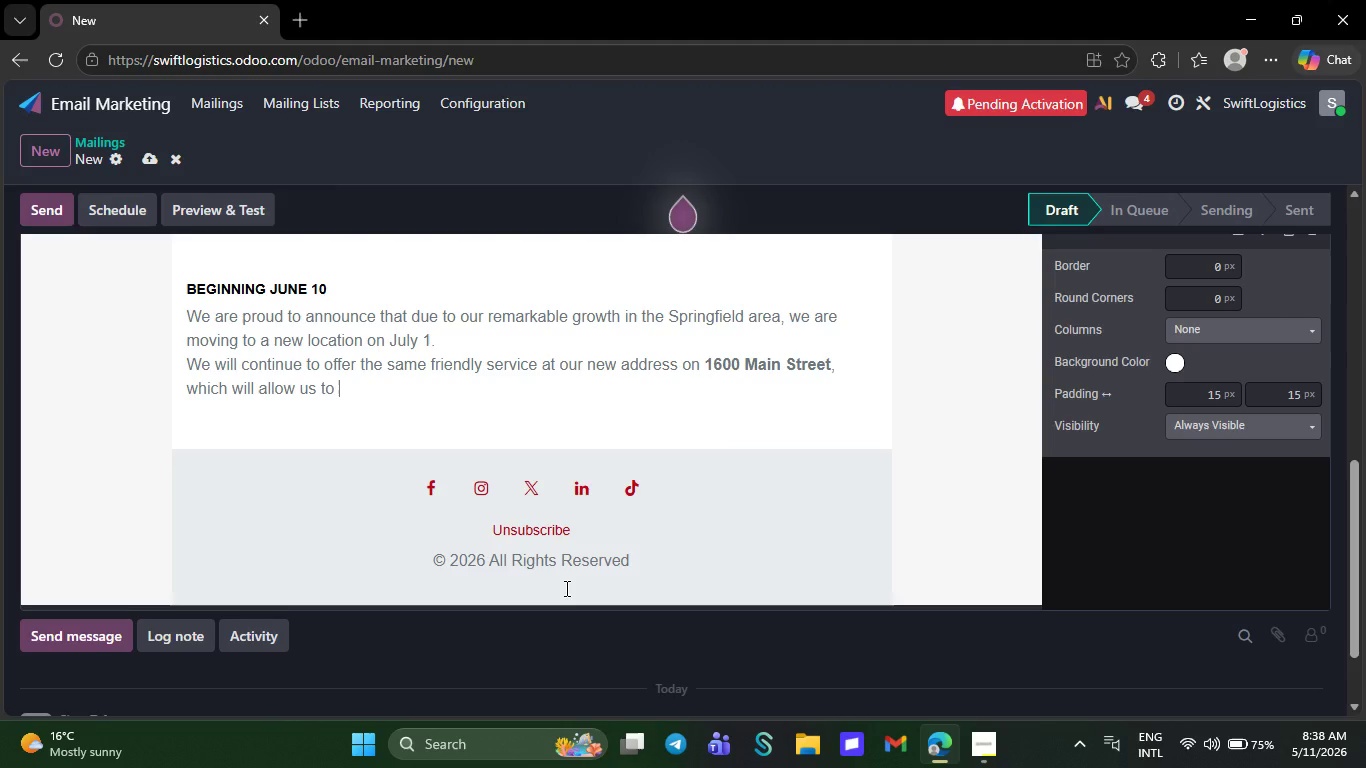 
key(Backspace)
 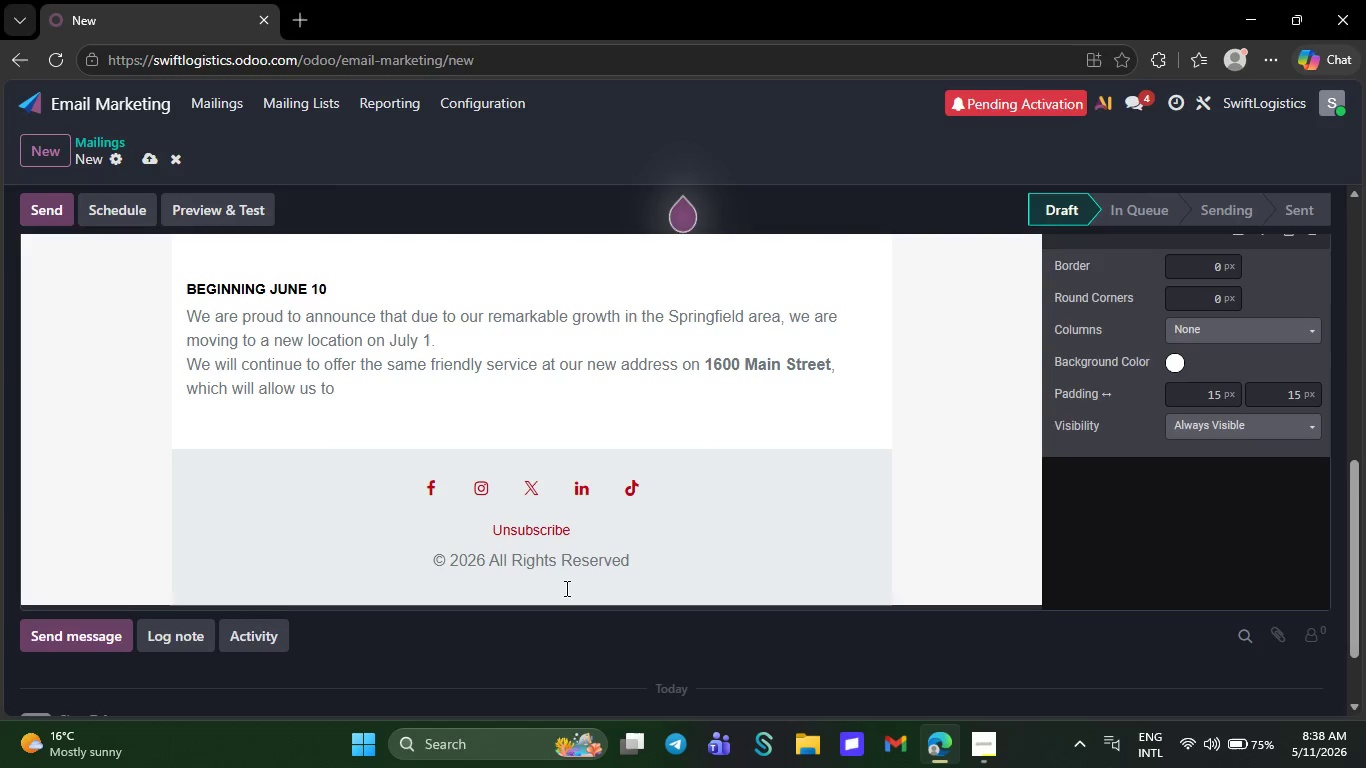 
key(Backspace)
 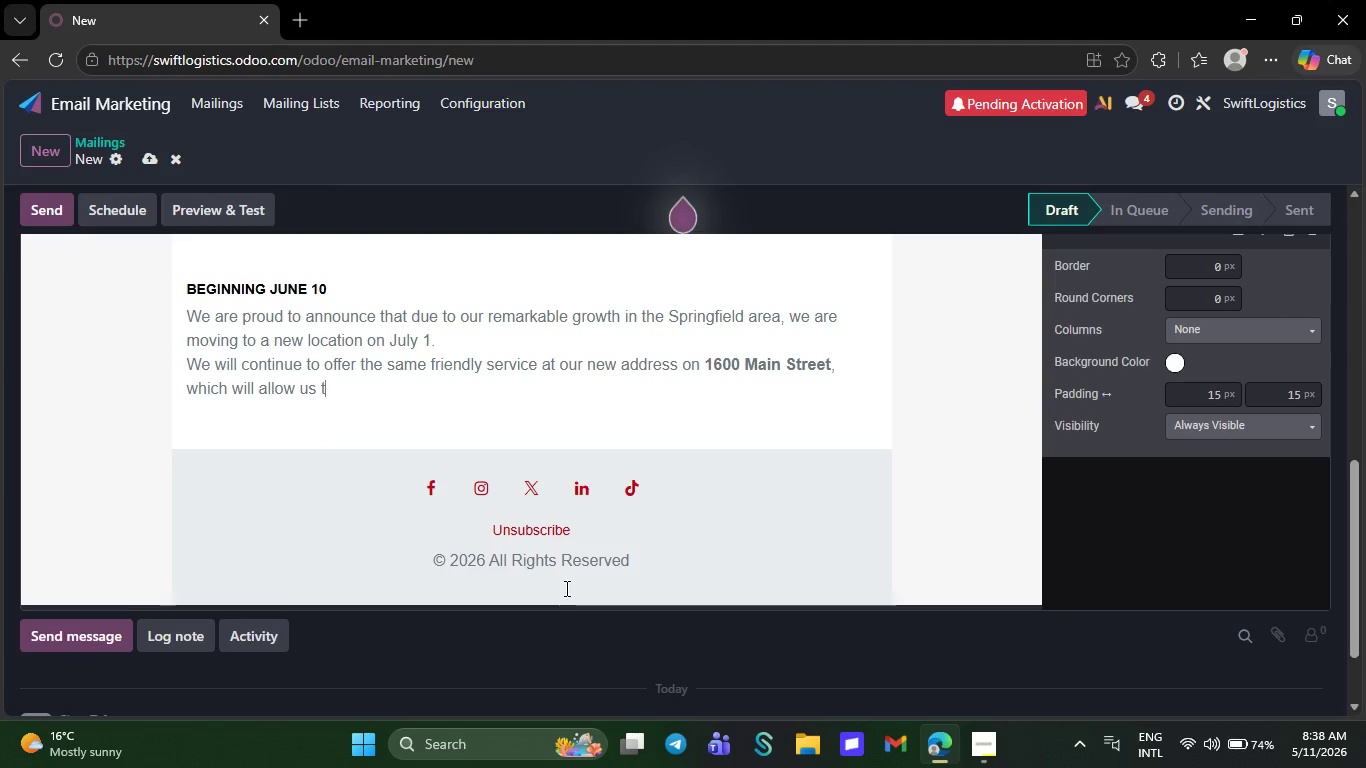 
key(Backspace)
 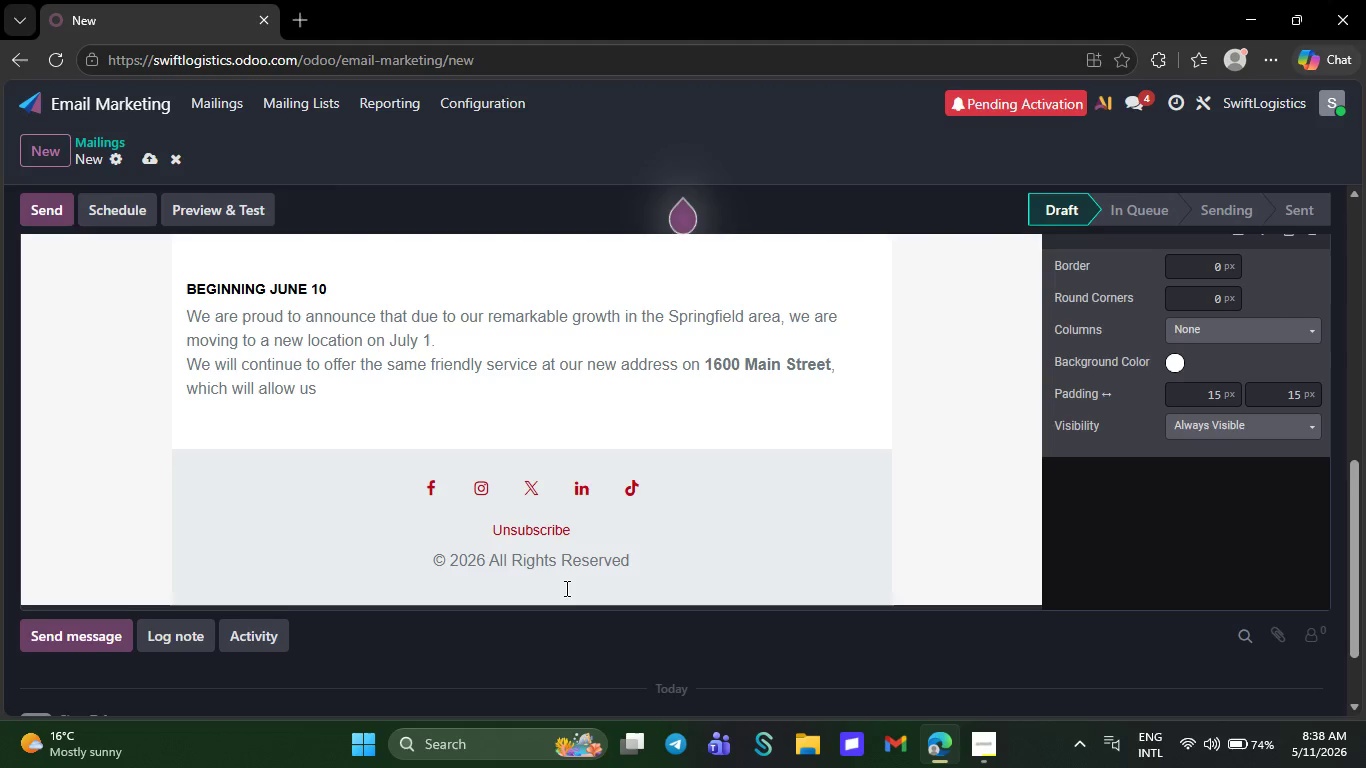 
key(Backspace)
 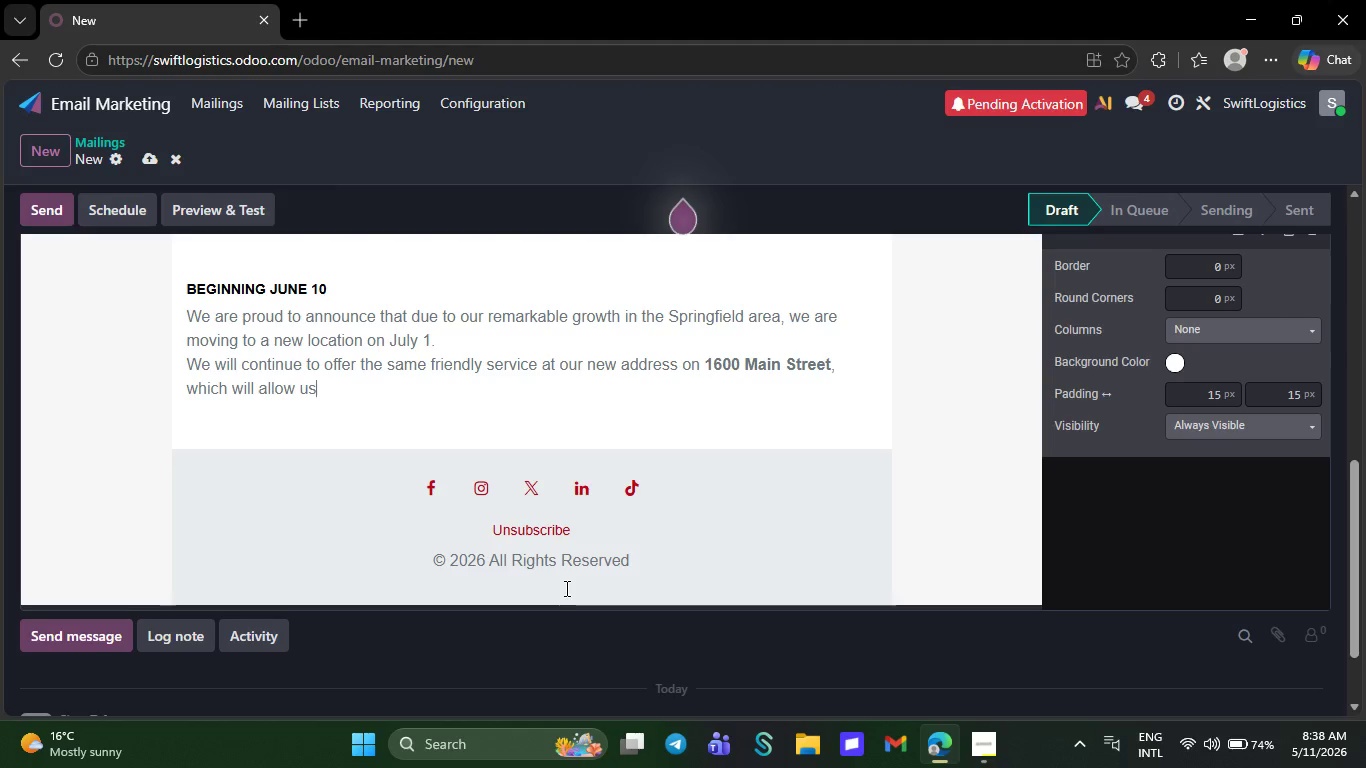 
key(Backspace)
 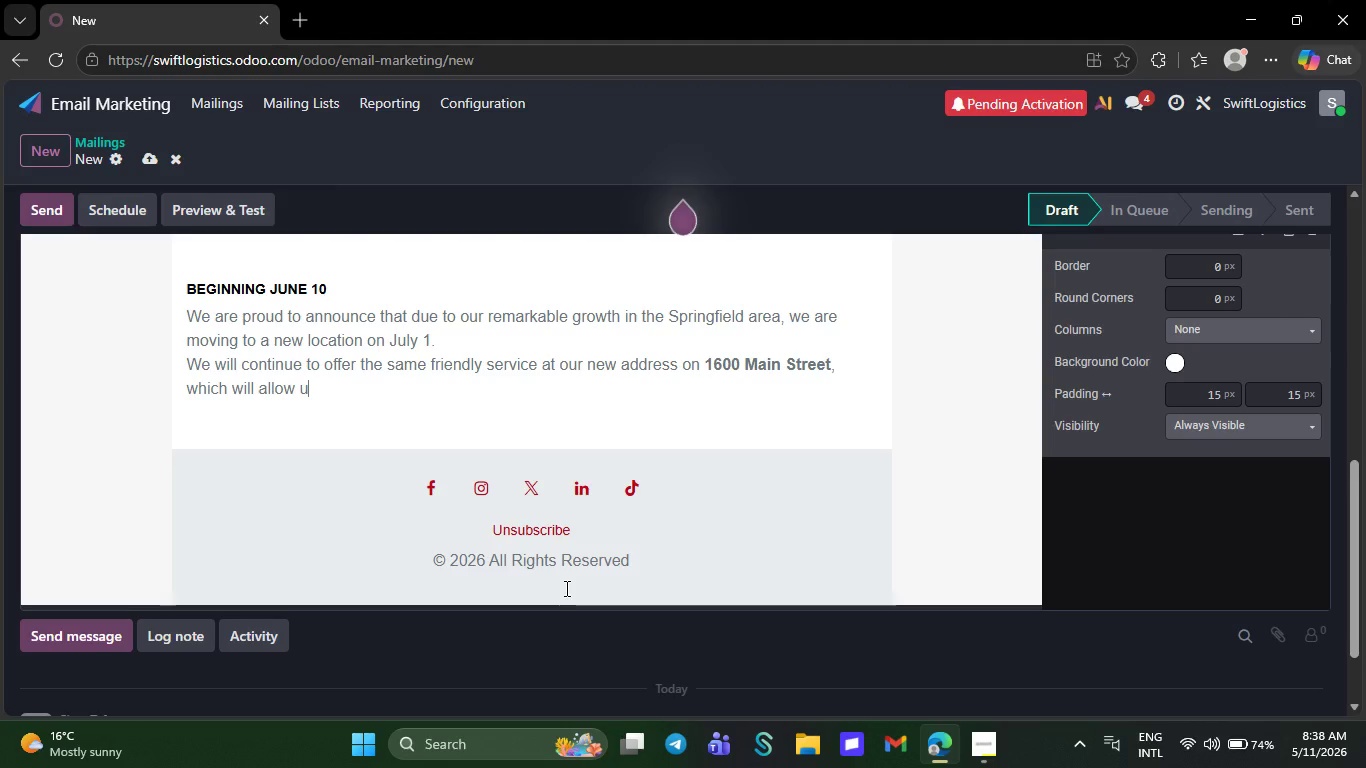 
key(Backspace)
 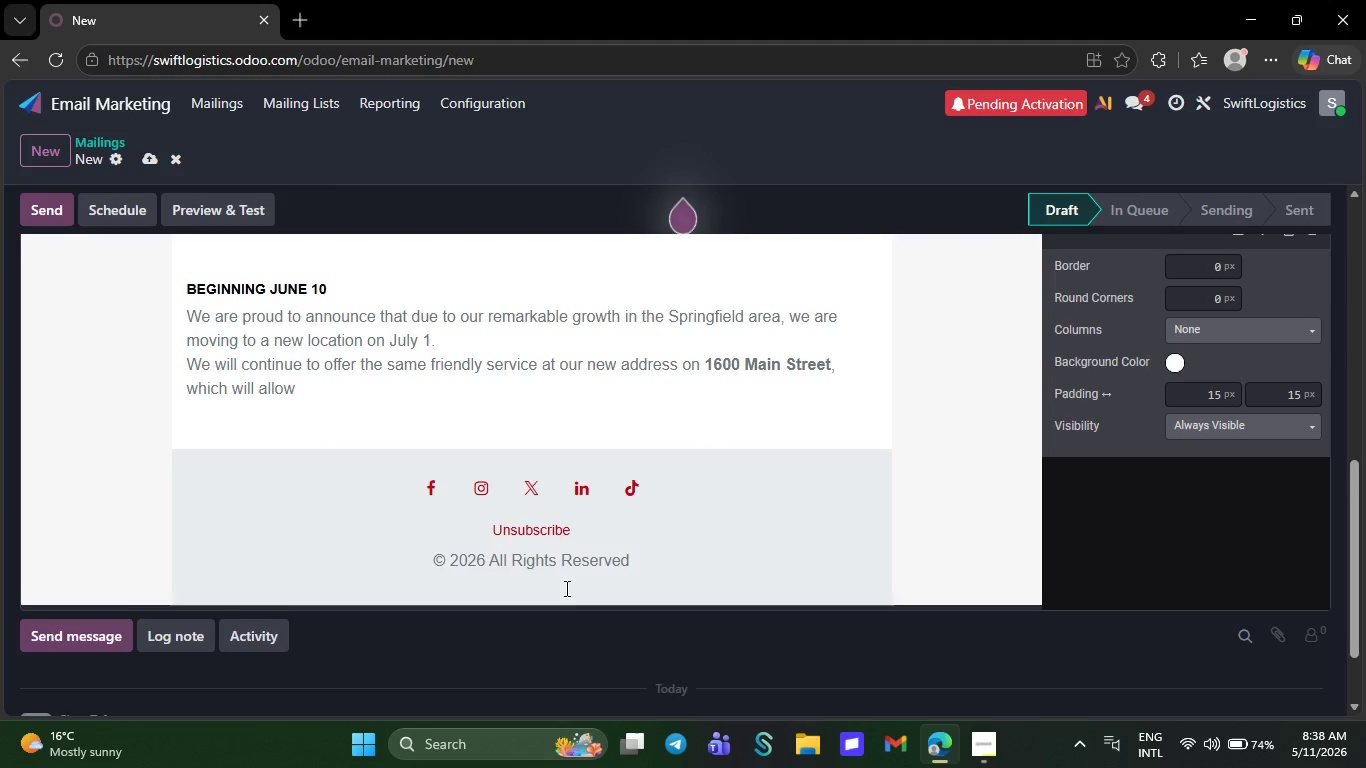 
key(Backspace)
 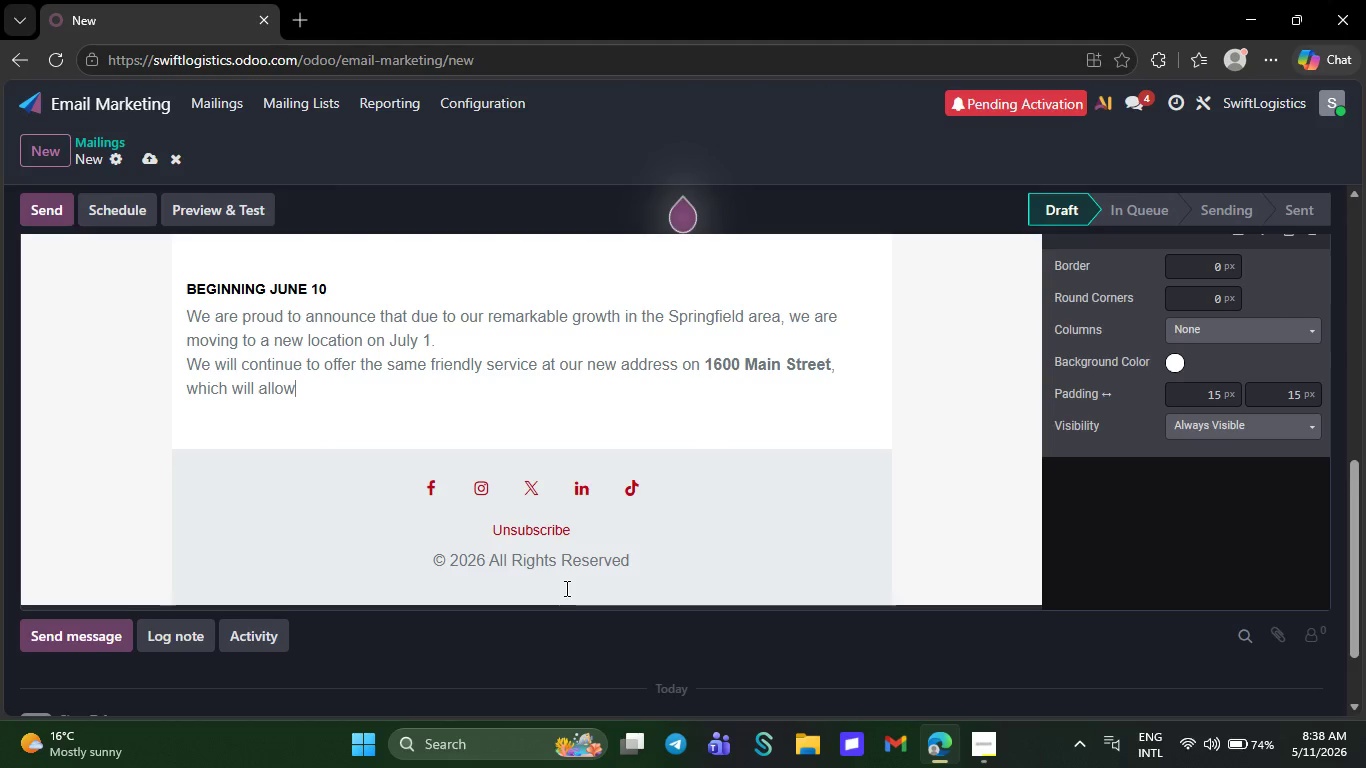 
key(Backspace)
 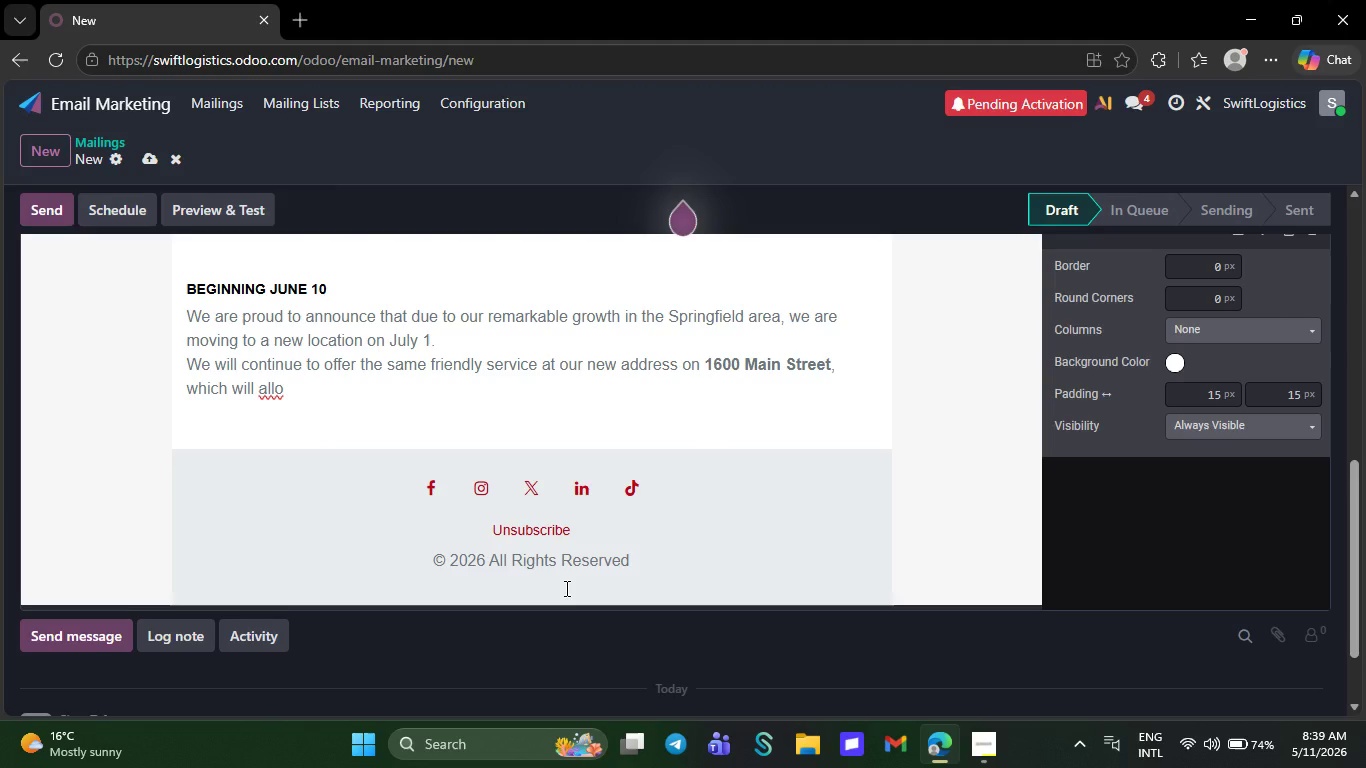 
key(Backspace)
 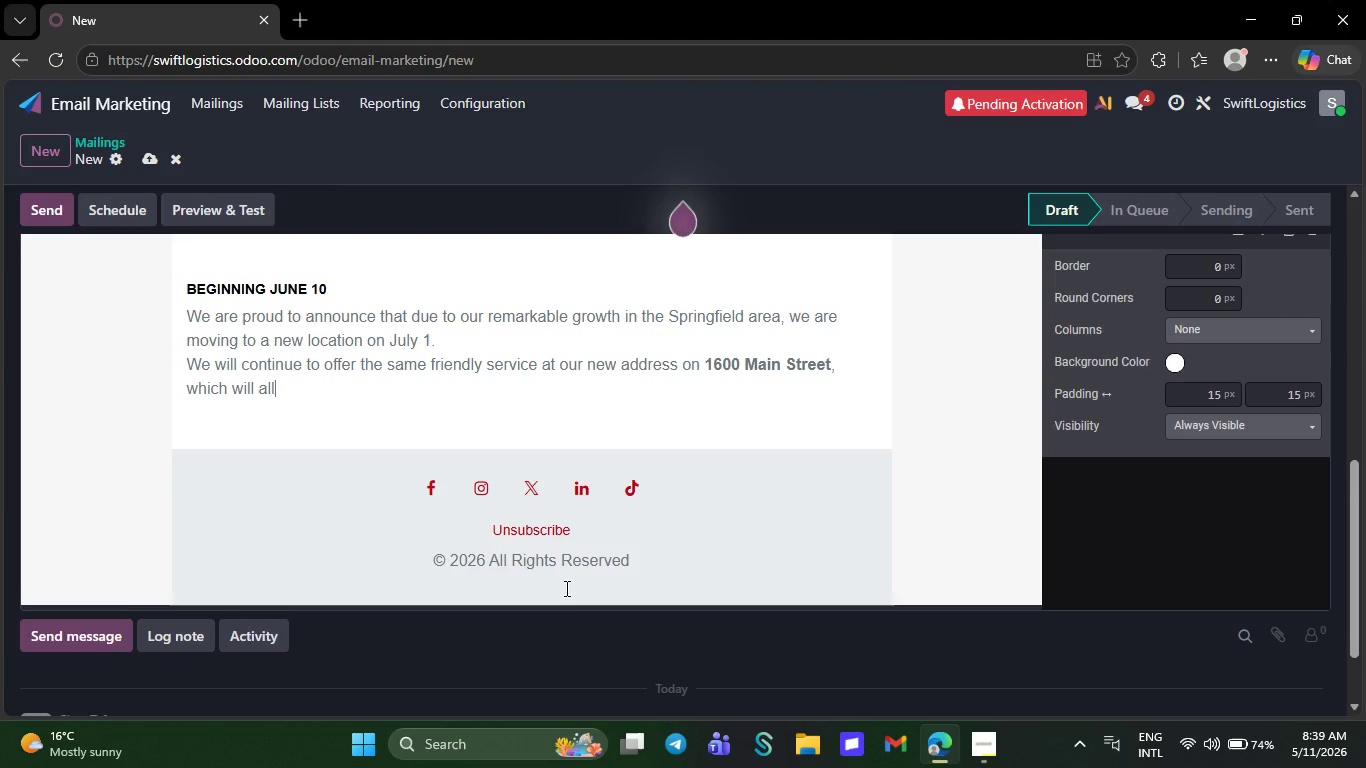 
key(Backspace)
 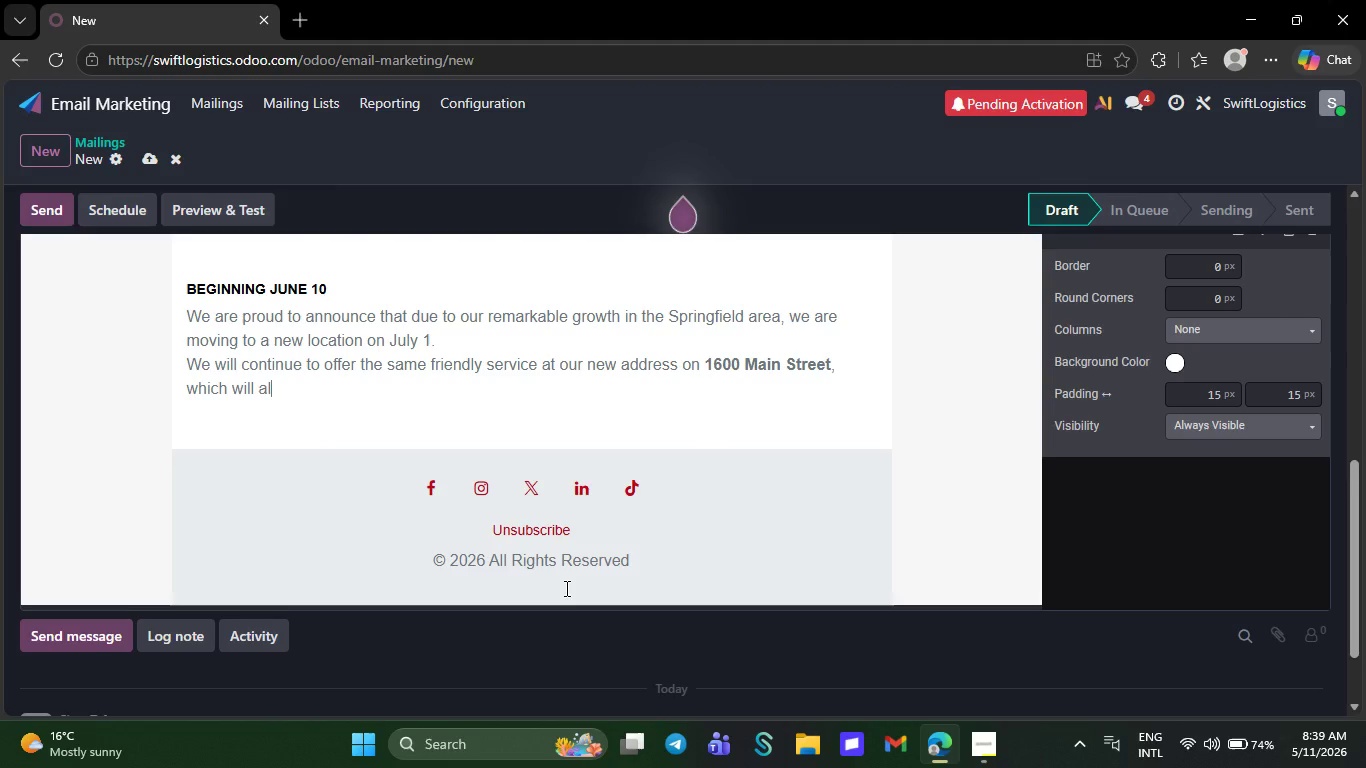 
key(Backspace)
 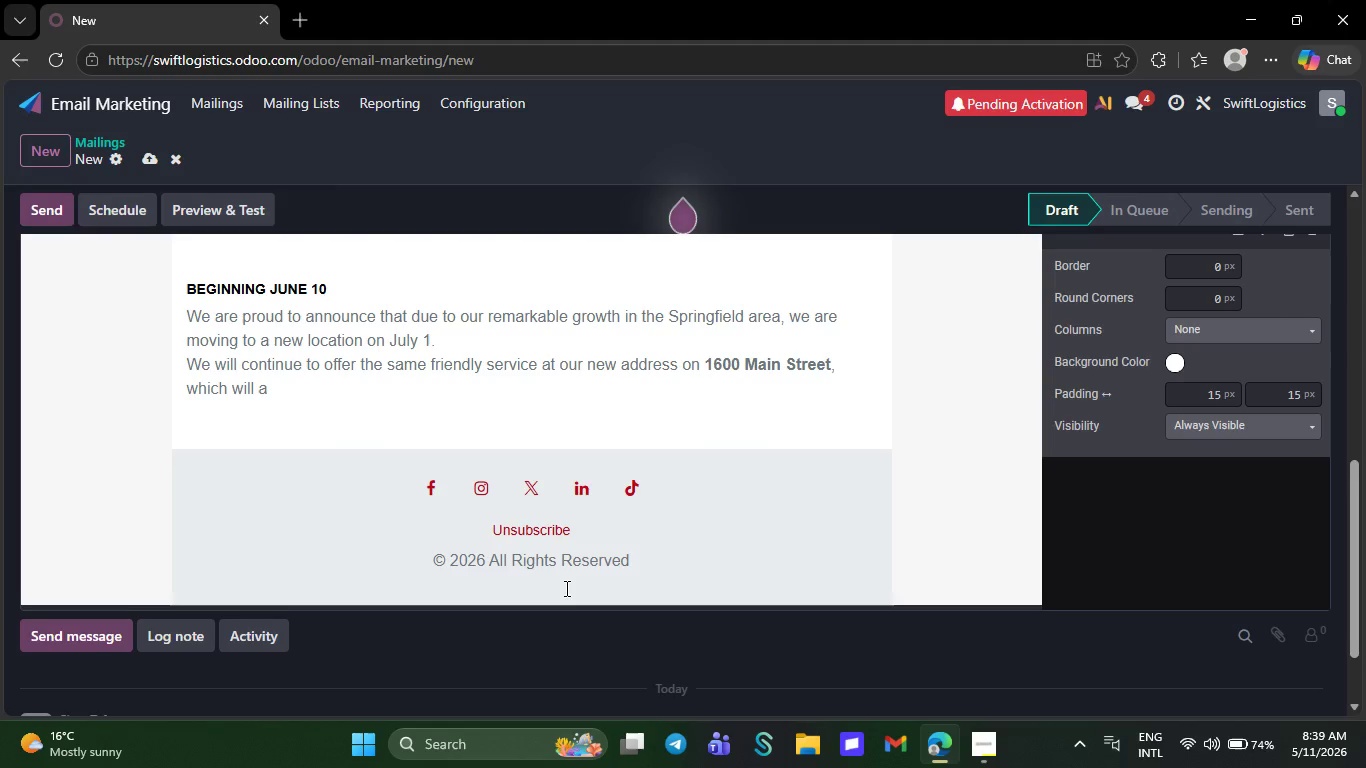 
key(Backspace)
 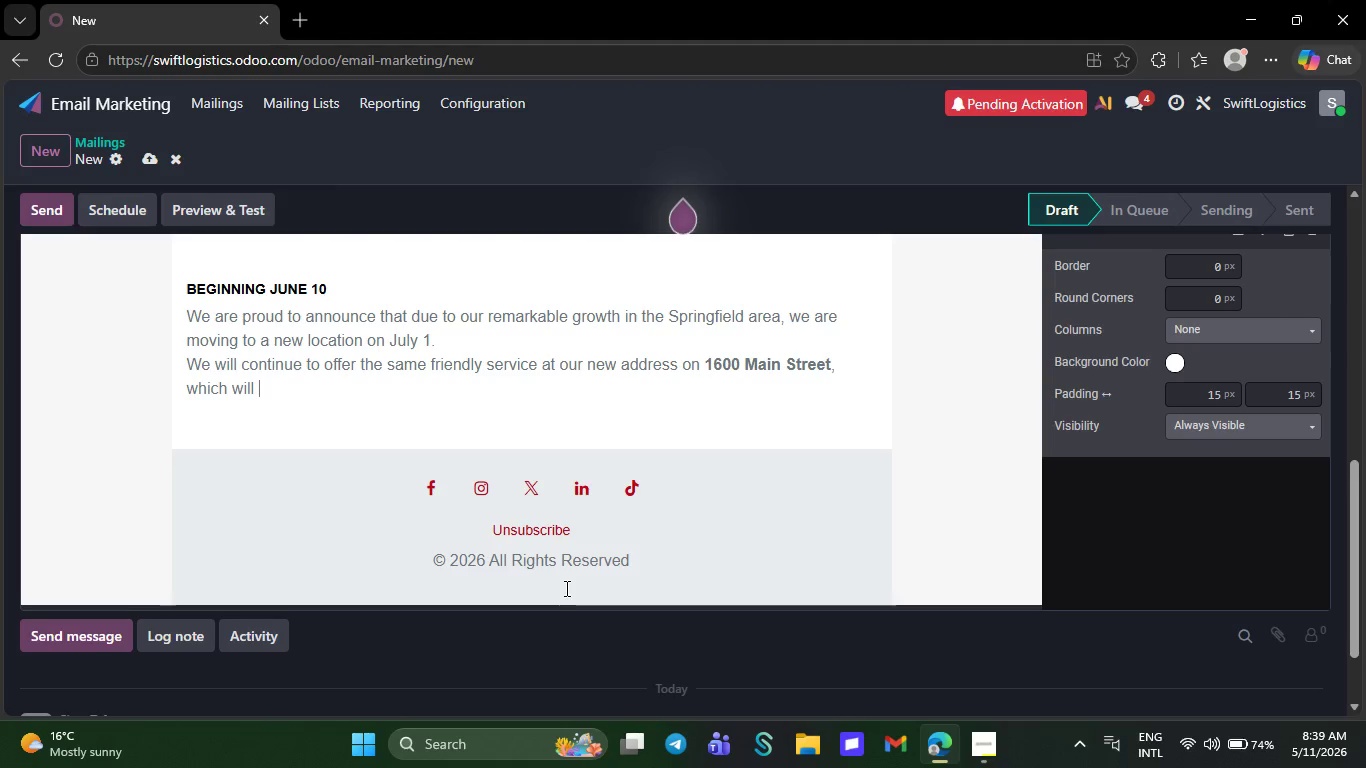 
key(Backspace)
 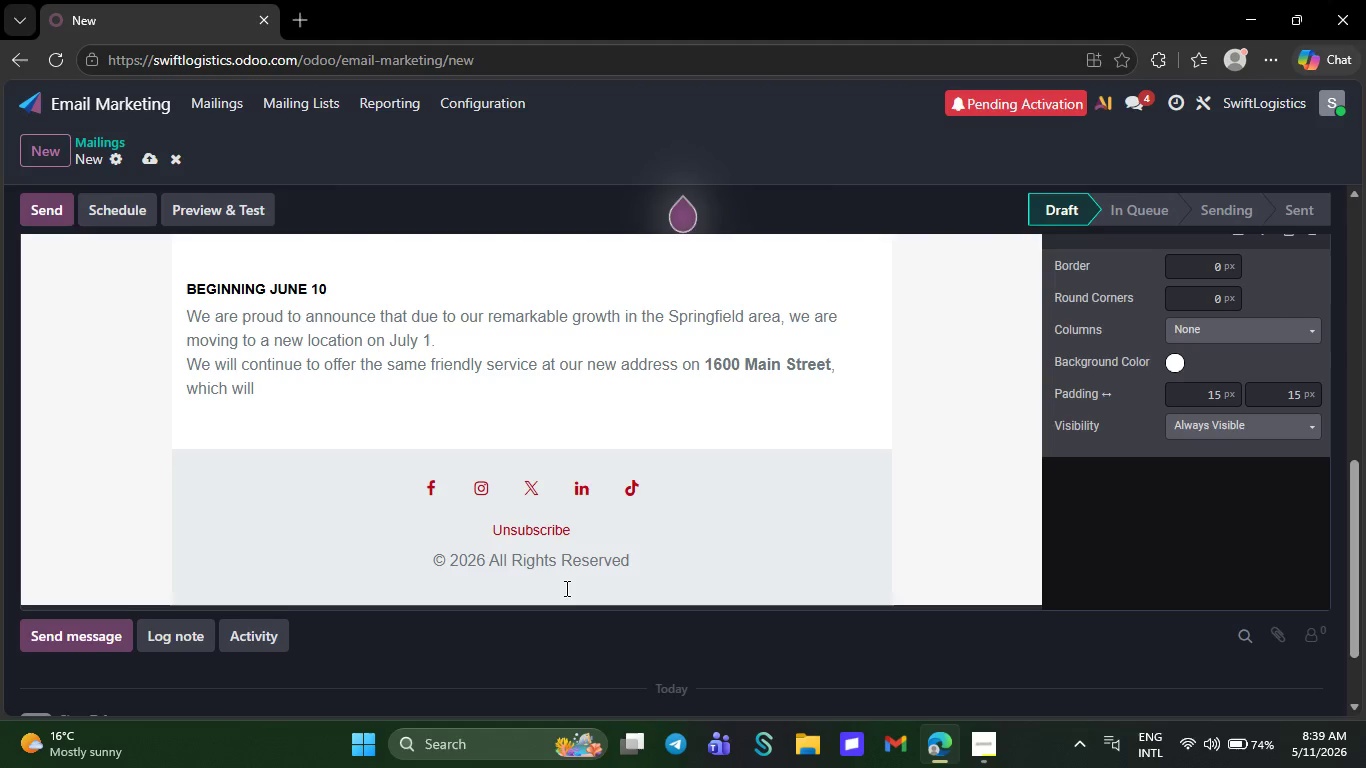 
key(Backspace)
 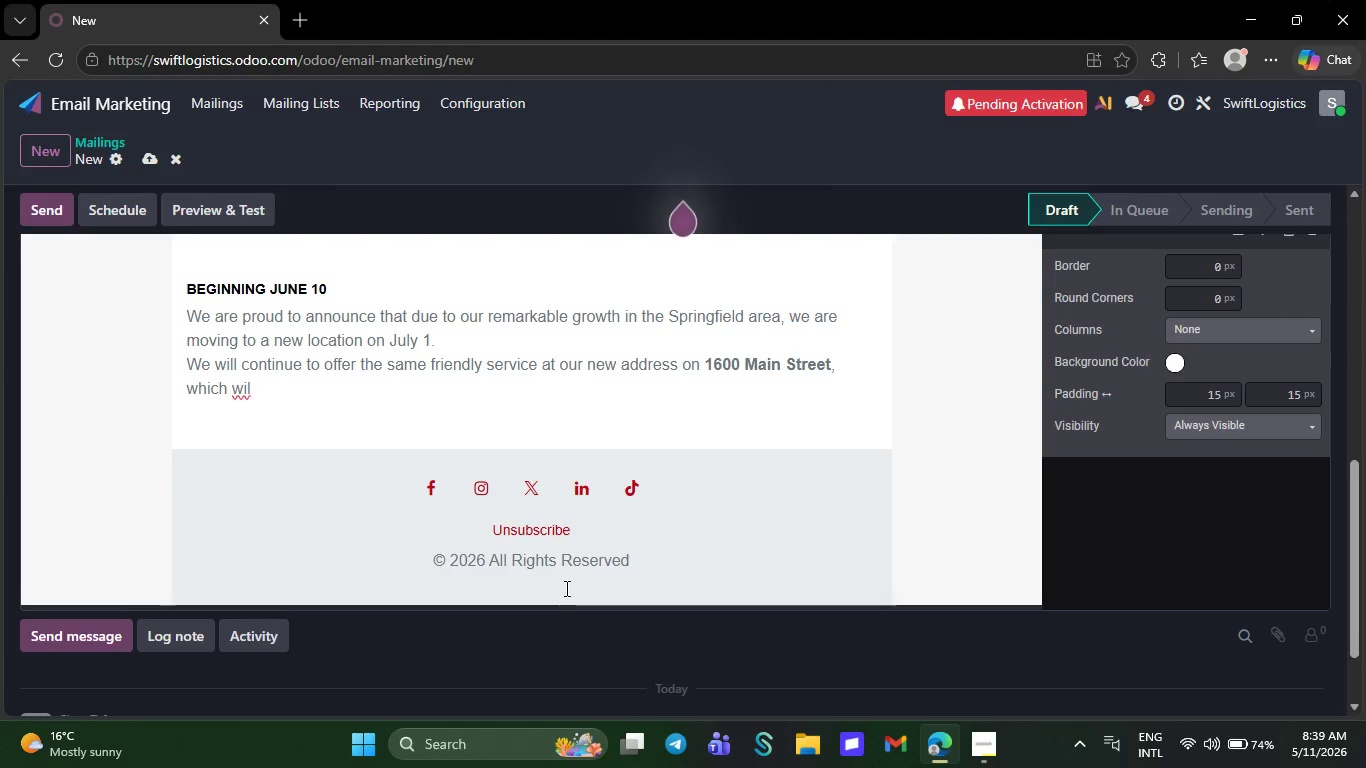 
key(Backspace)
 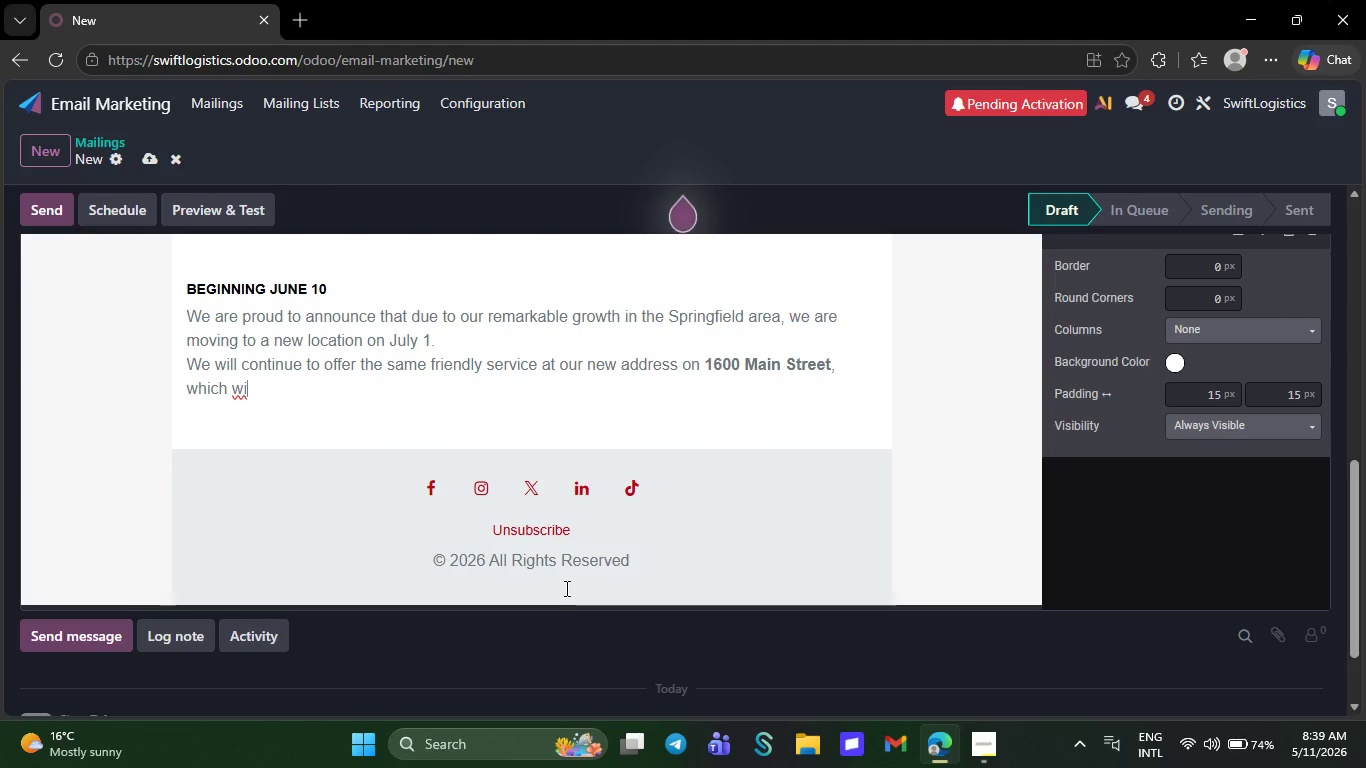 
key(Backspace)
 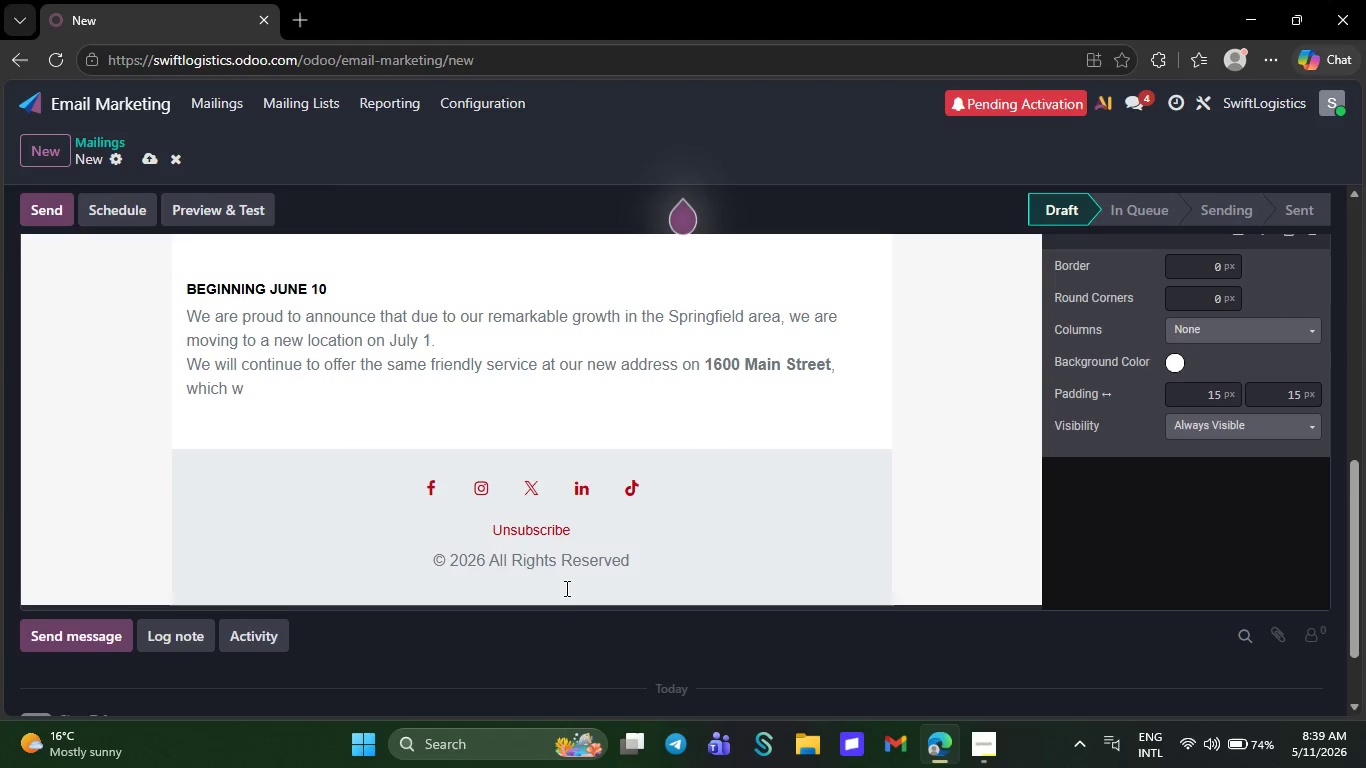 
key(Backspace)
 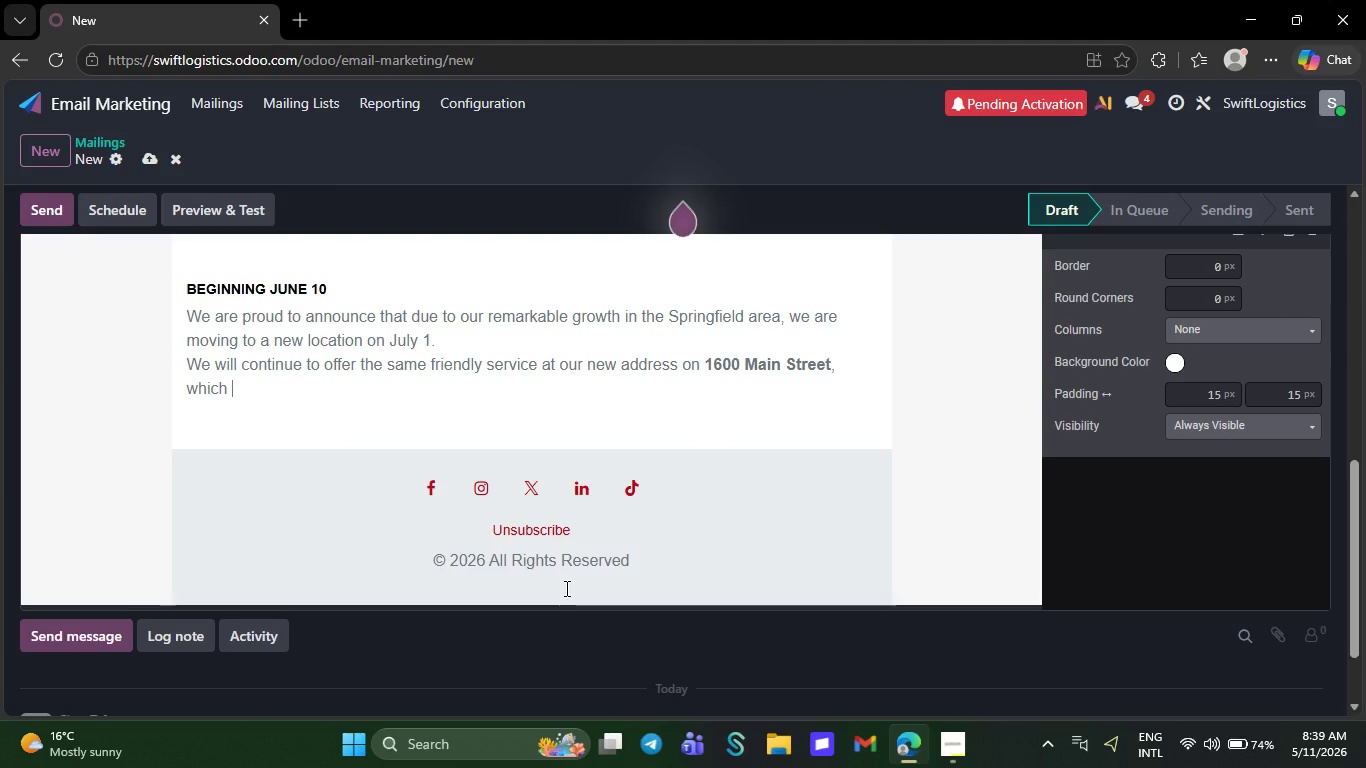 
key(Backspace)
 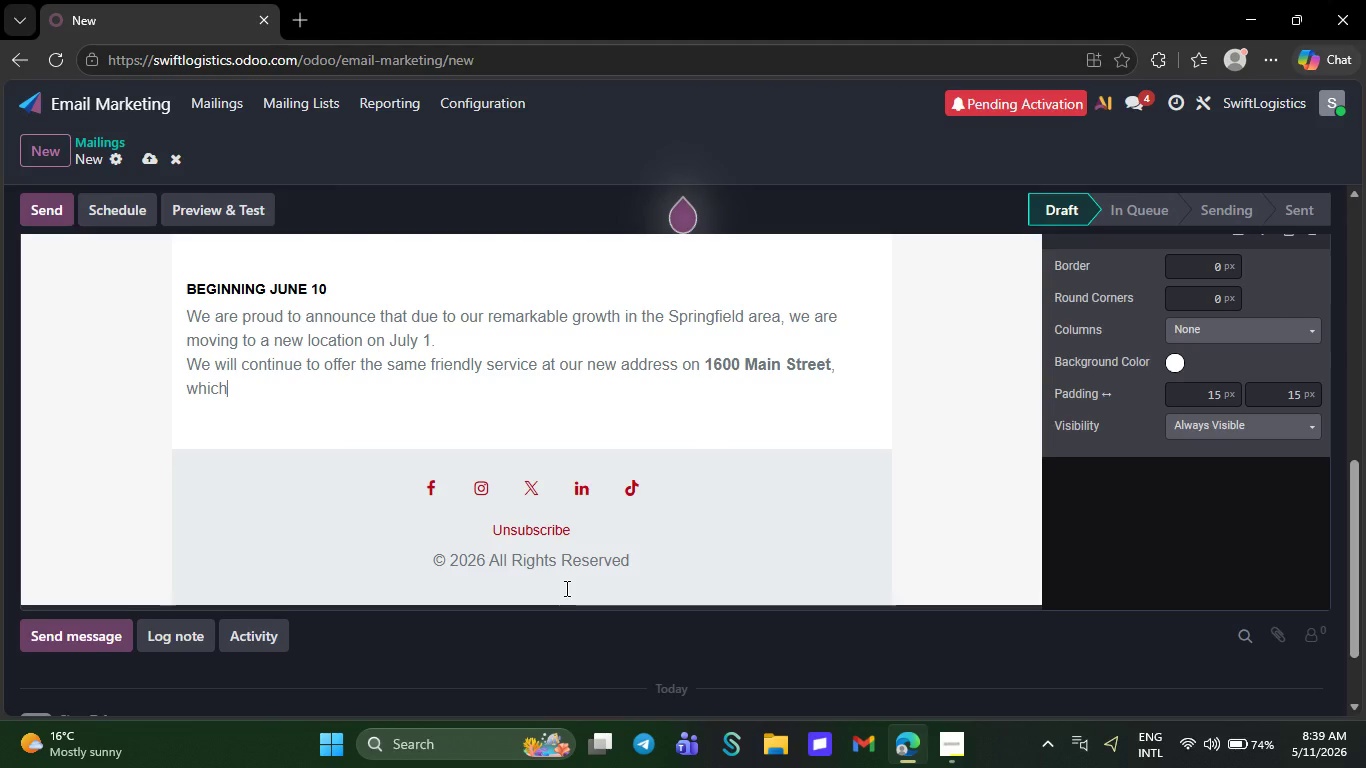 
key(Backspace)
 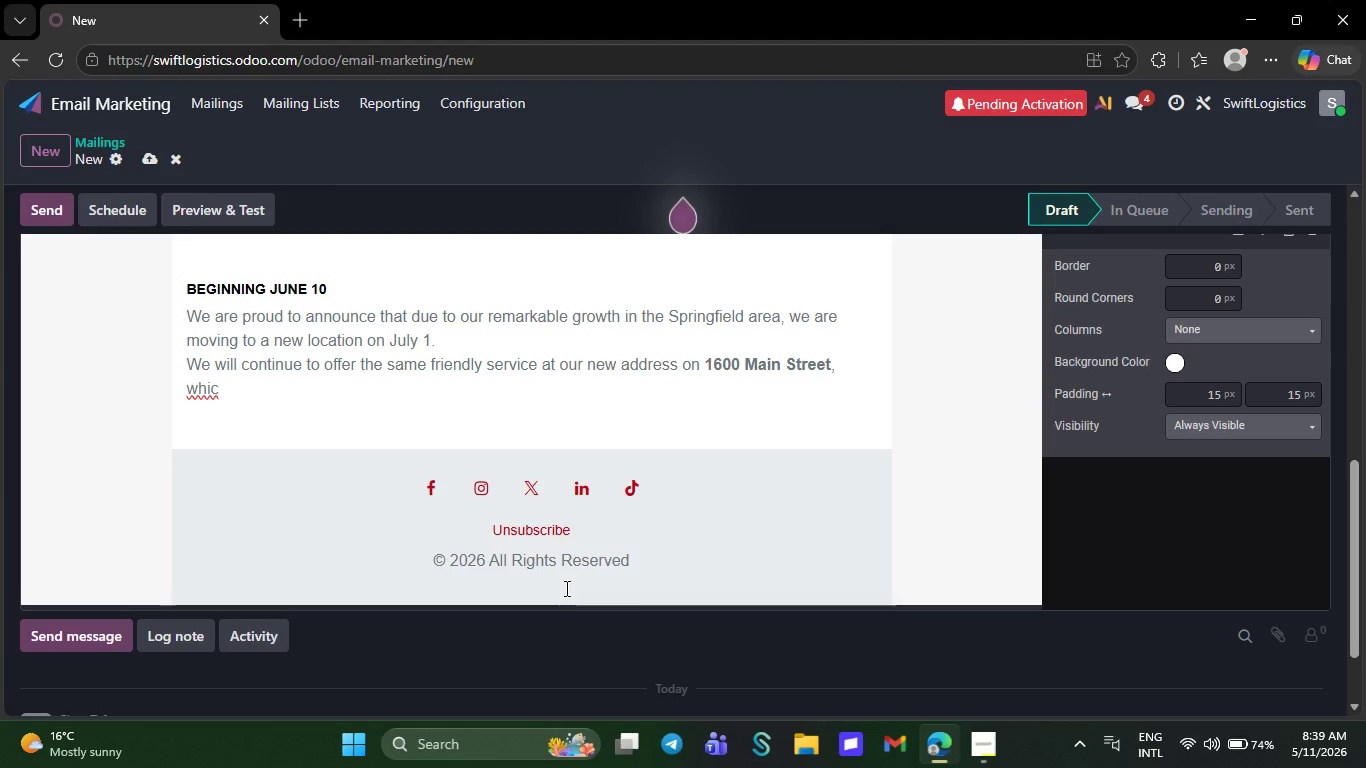 
key(Backspace)
 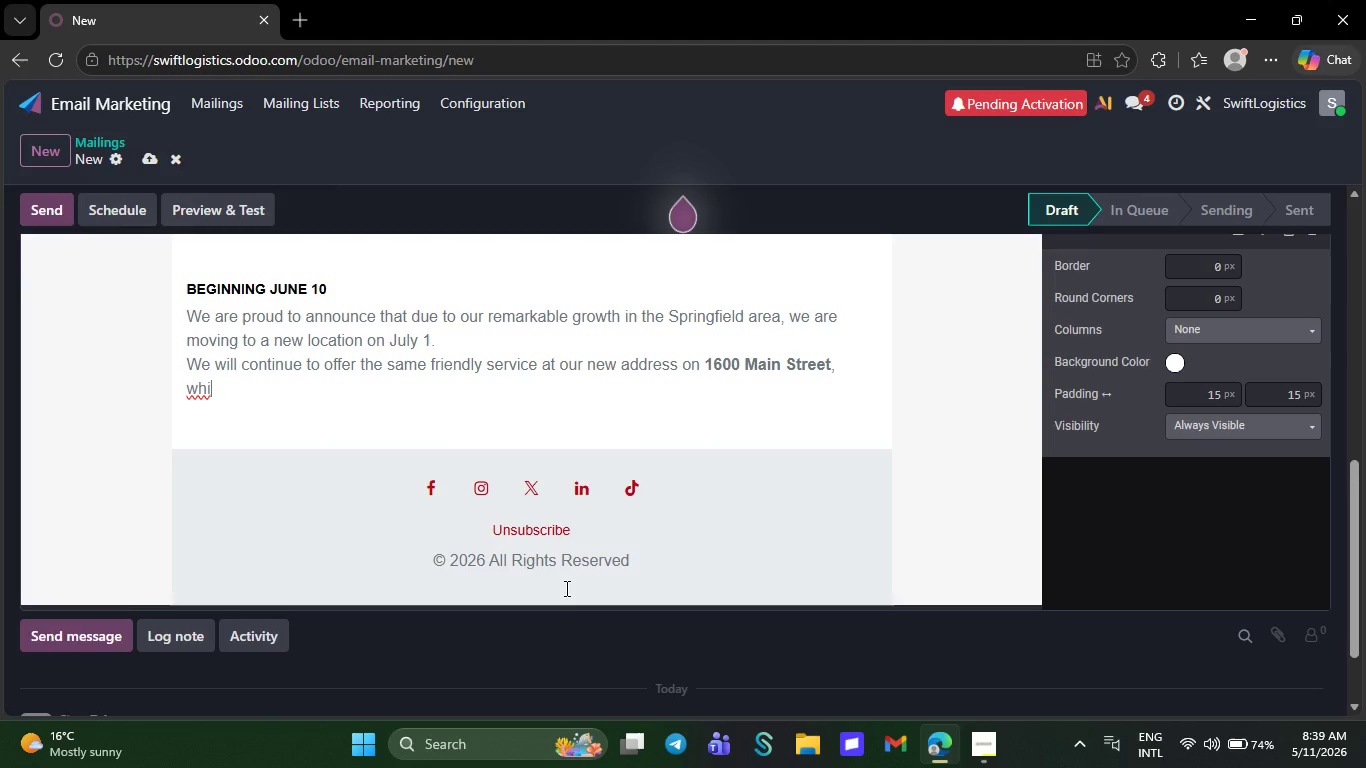 
key(Backspace)
 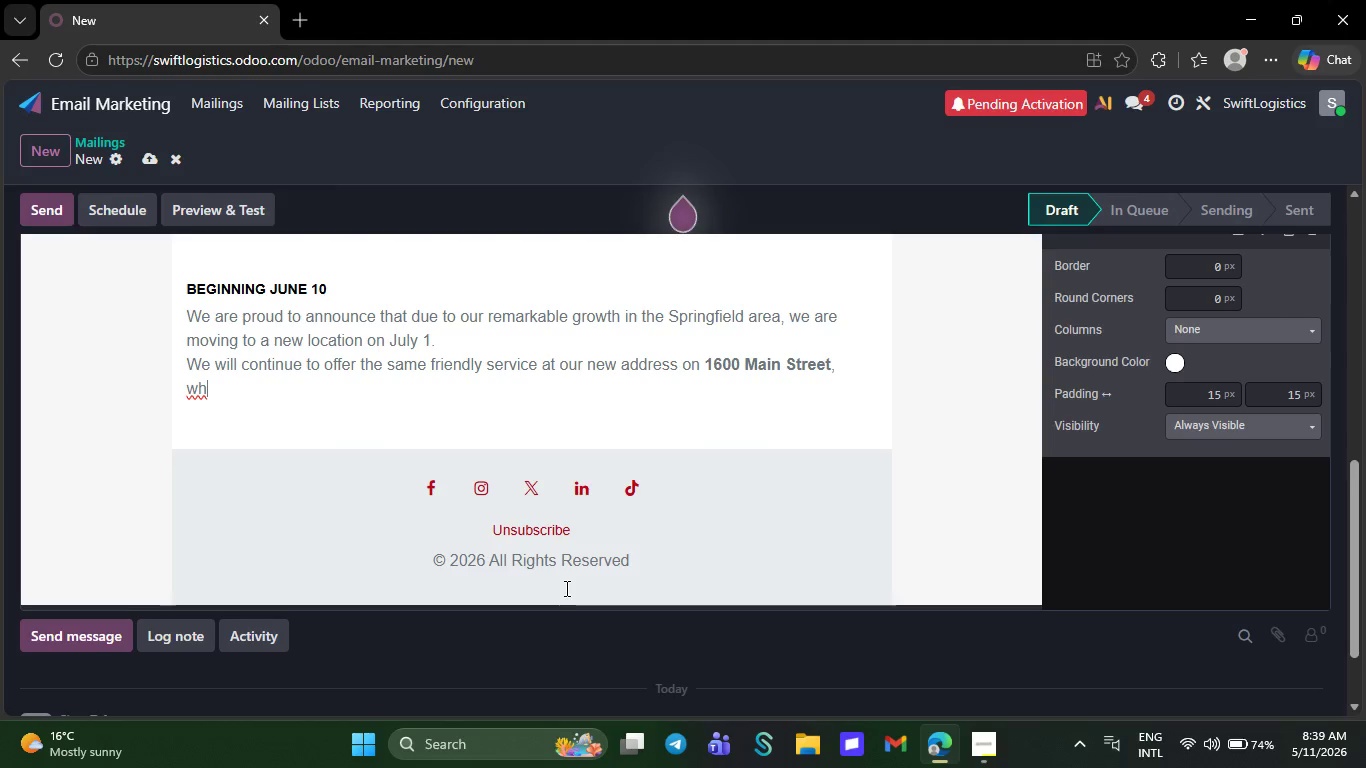 
key(Backspace)
 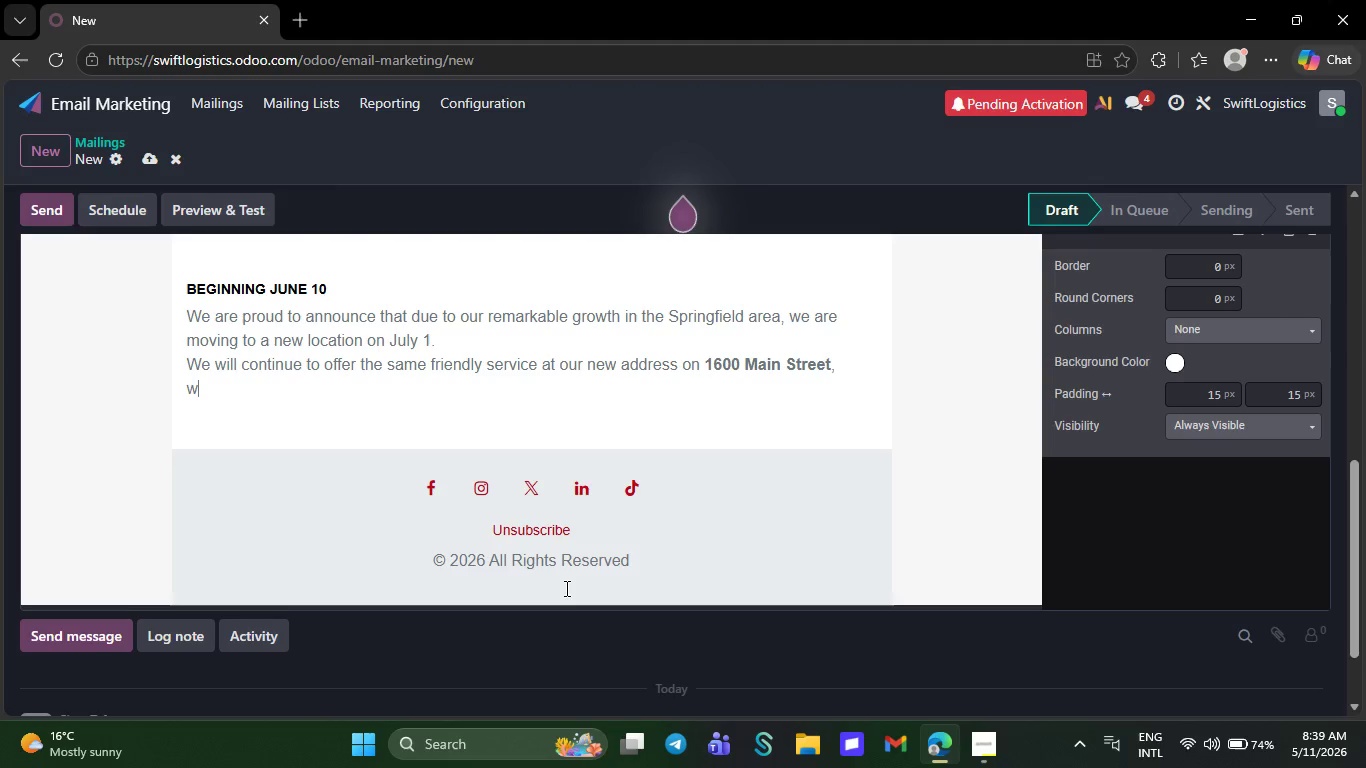 
key(Backspace)
 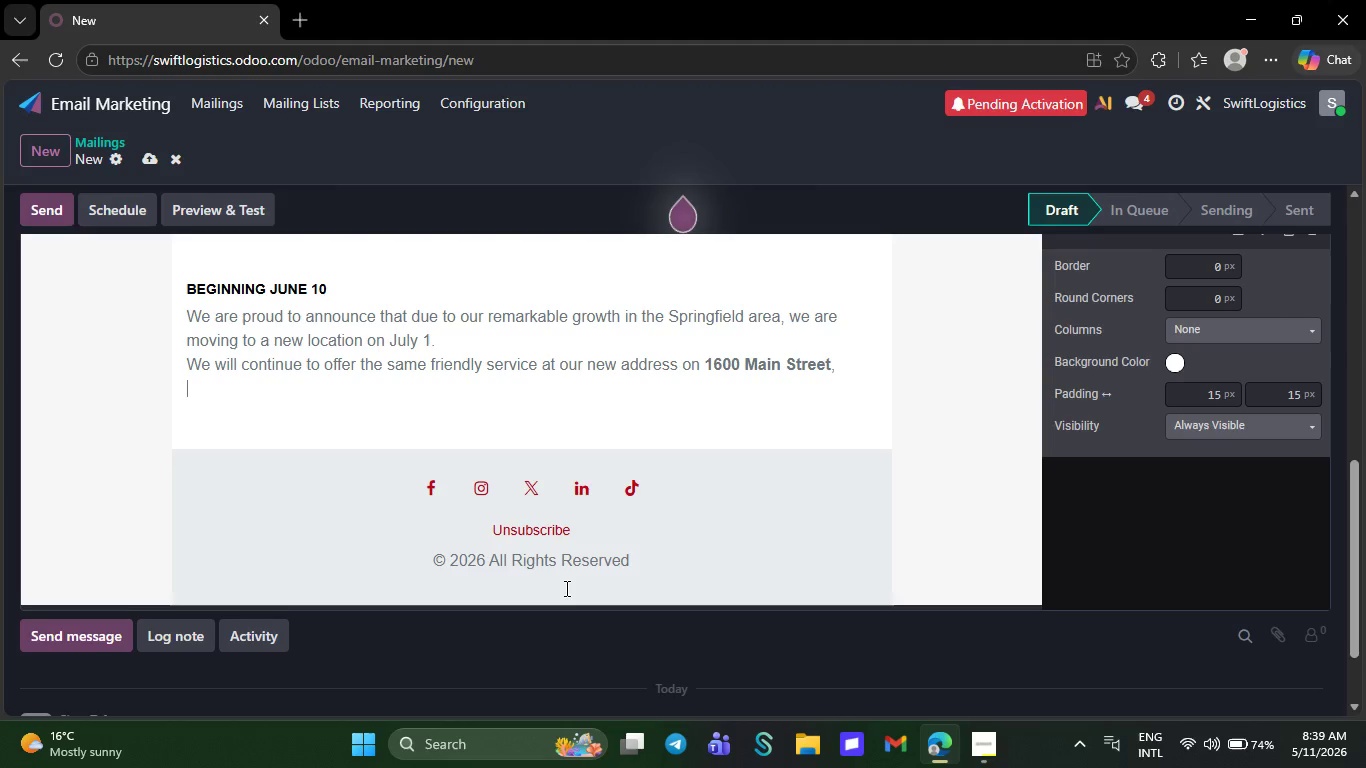 
key(Backspace)
 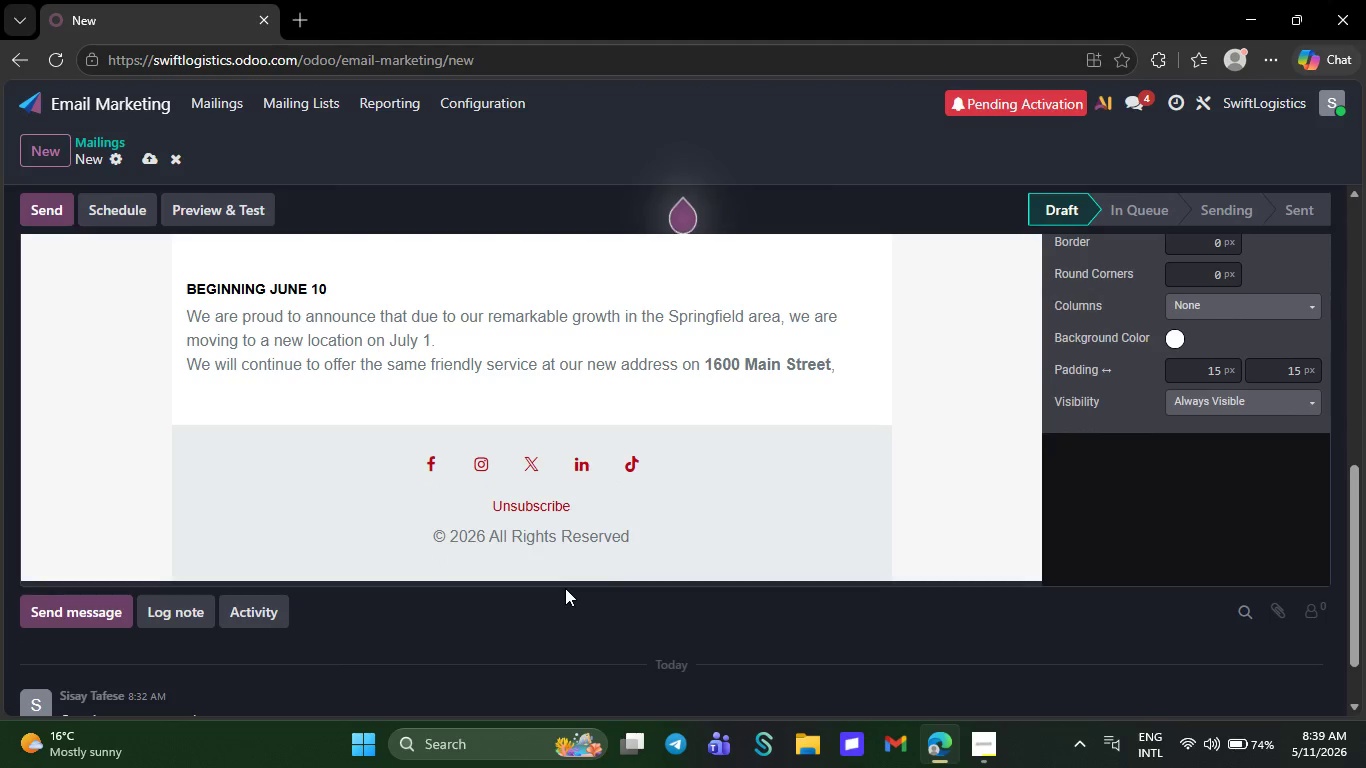 
key(Backspace)
 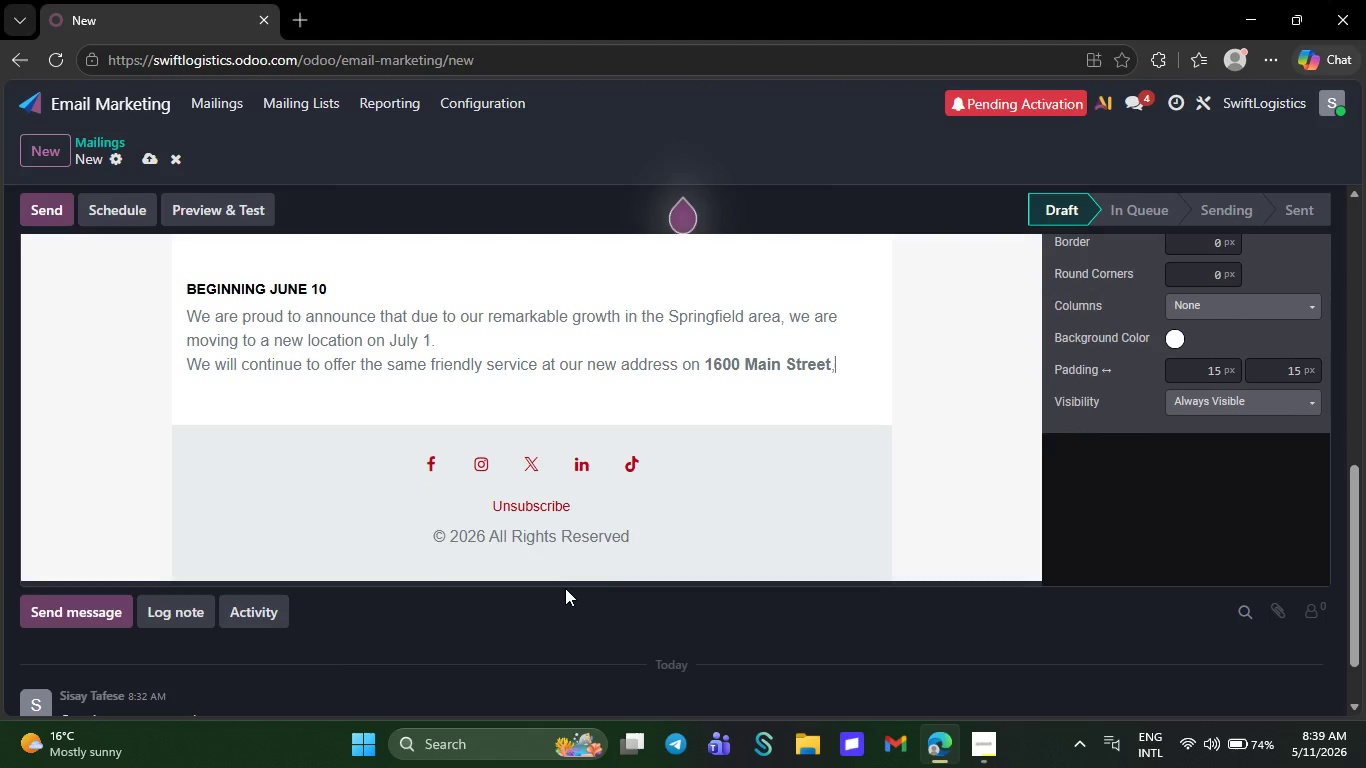 
key(Backspace)
 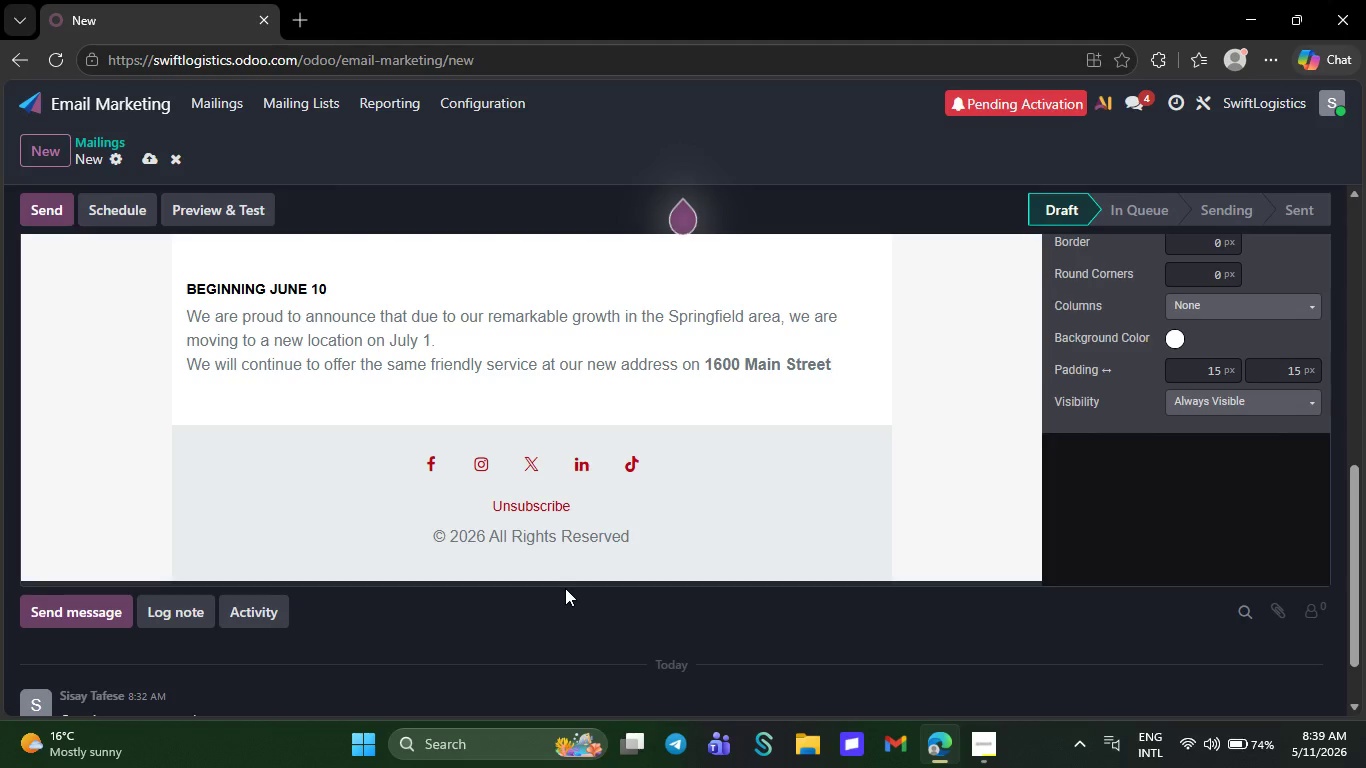 
key(Backspace)
 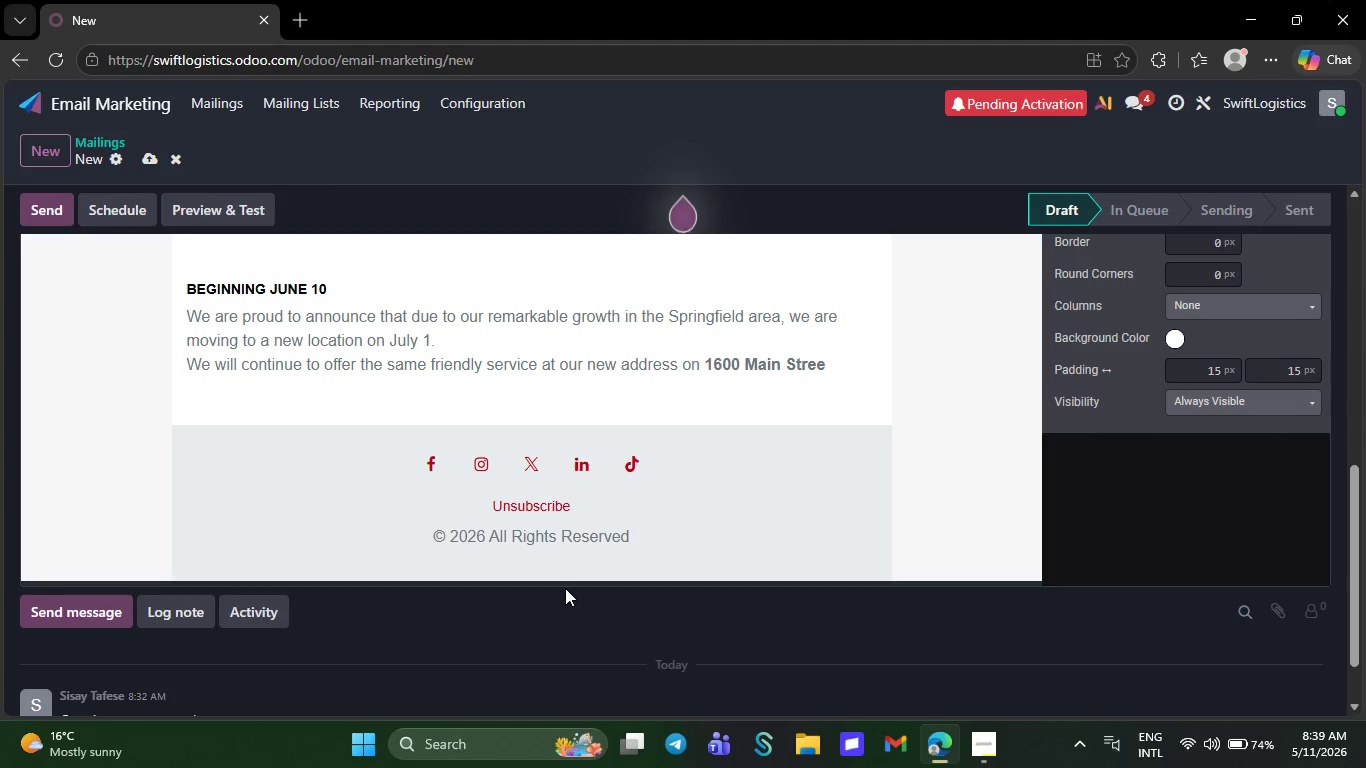 
key(Backspace)
 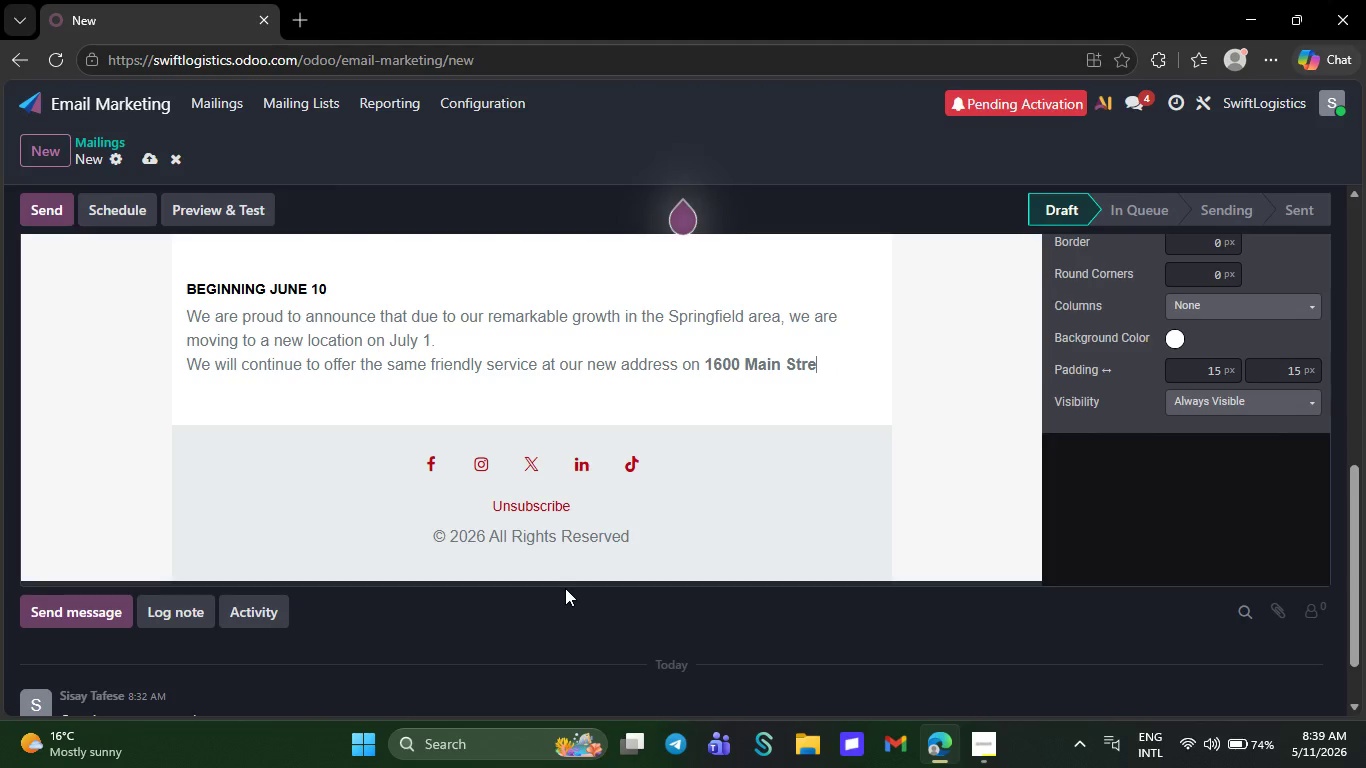 
key(Backspace)
 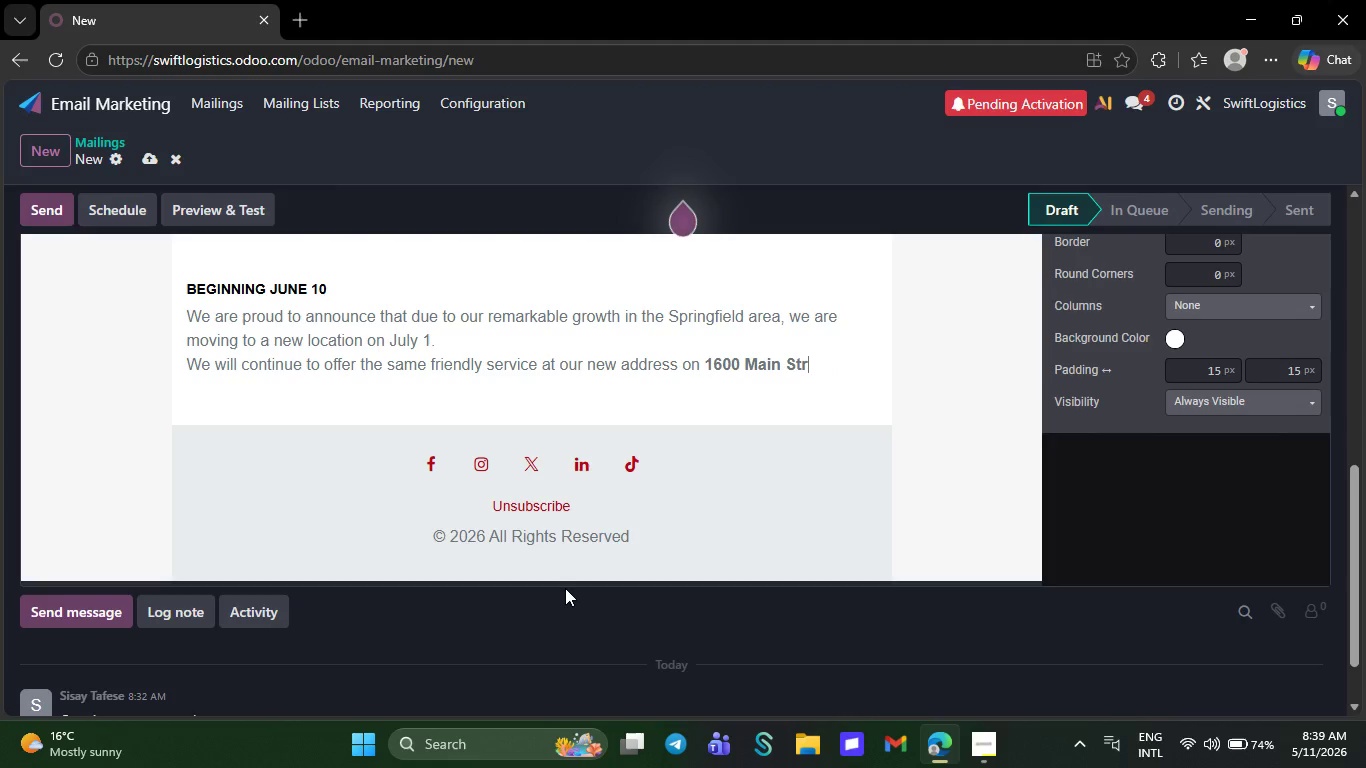 
key(Backspace)
 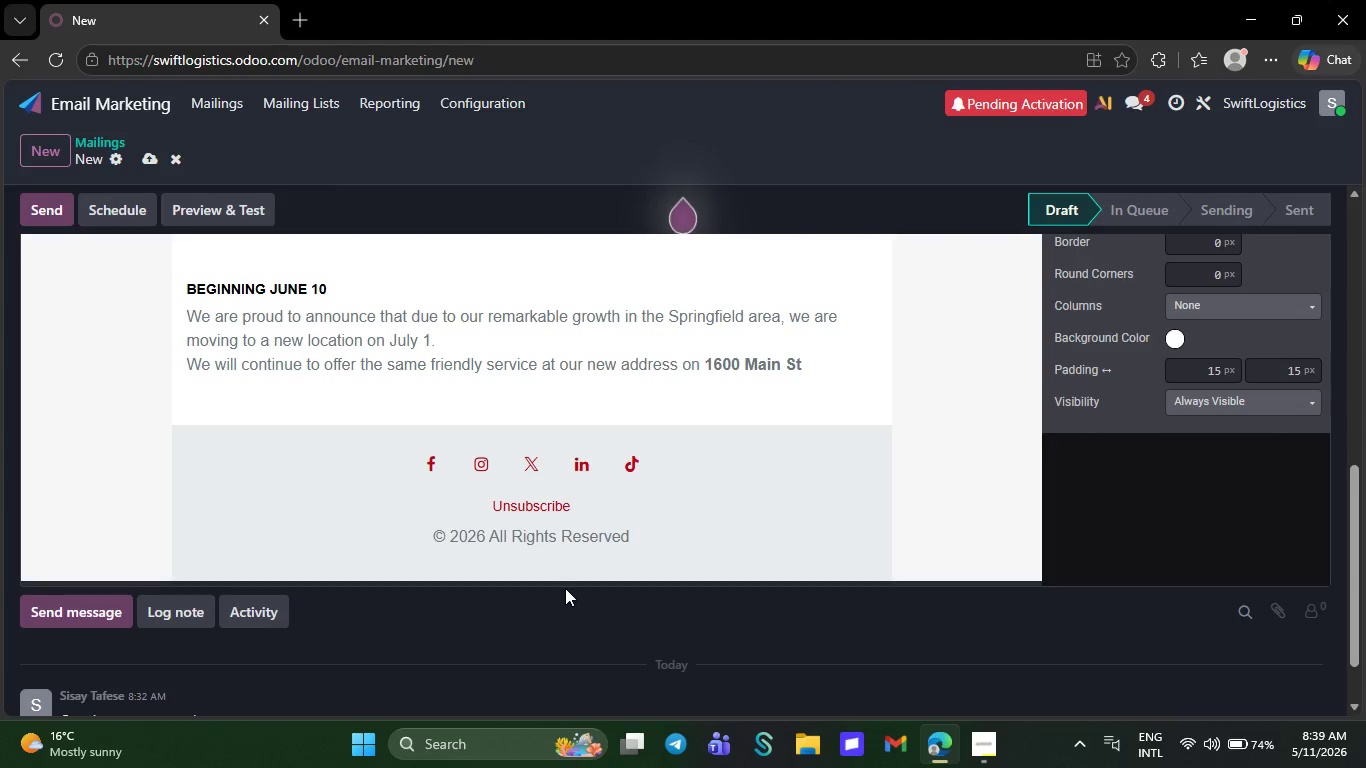 
key(Backspace)
 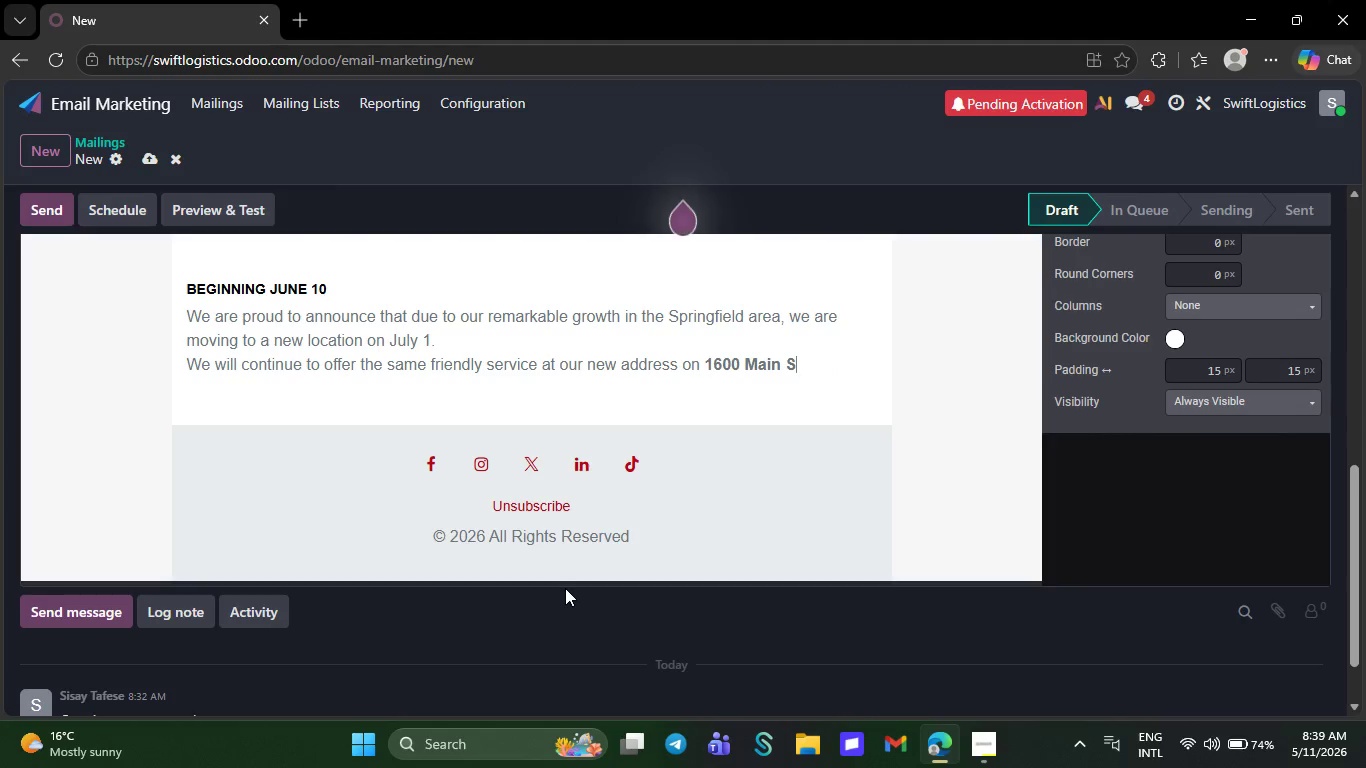 
key(Backspace)
 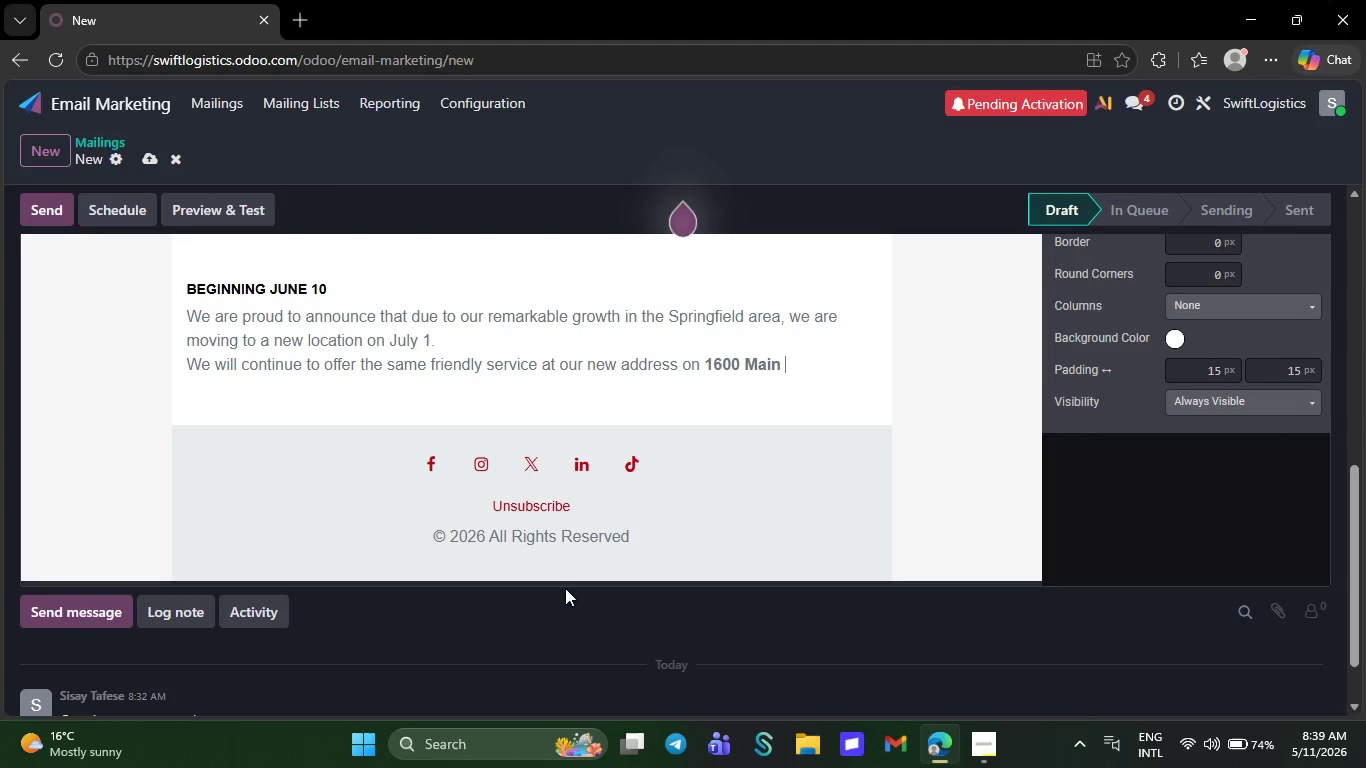 
key(Backspace)
 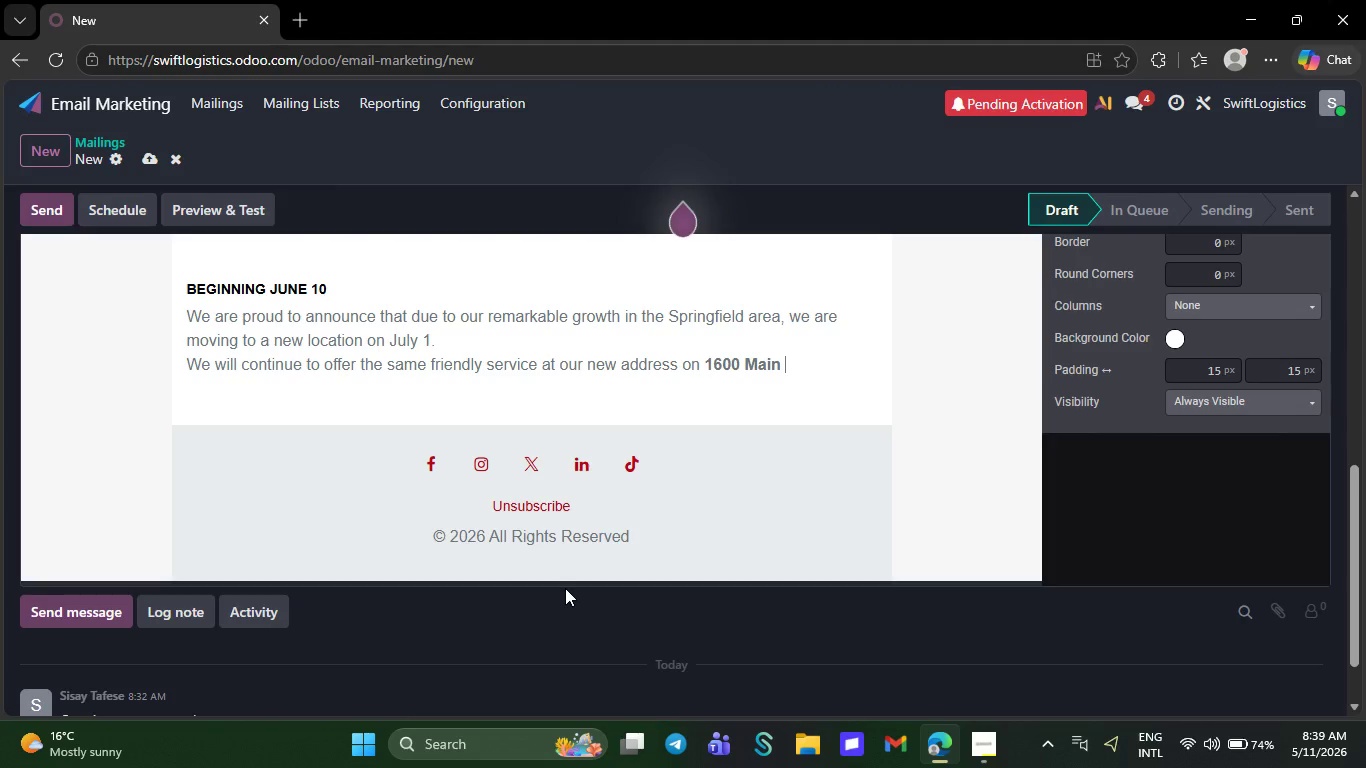 
key(Backspace)
 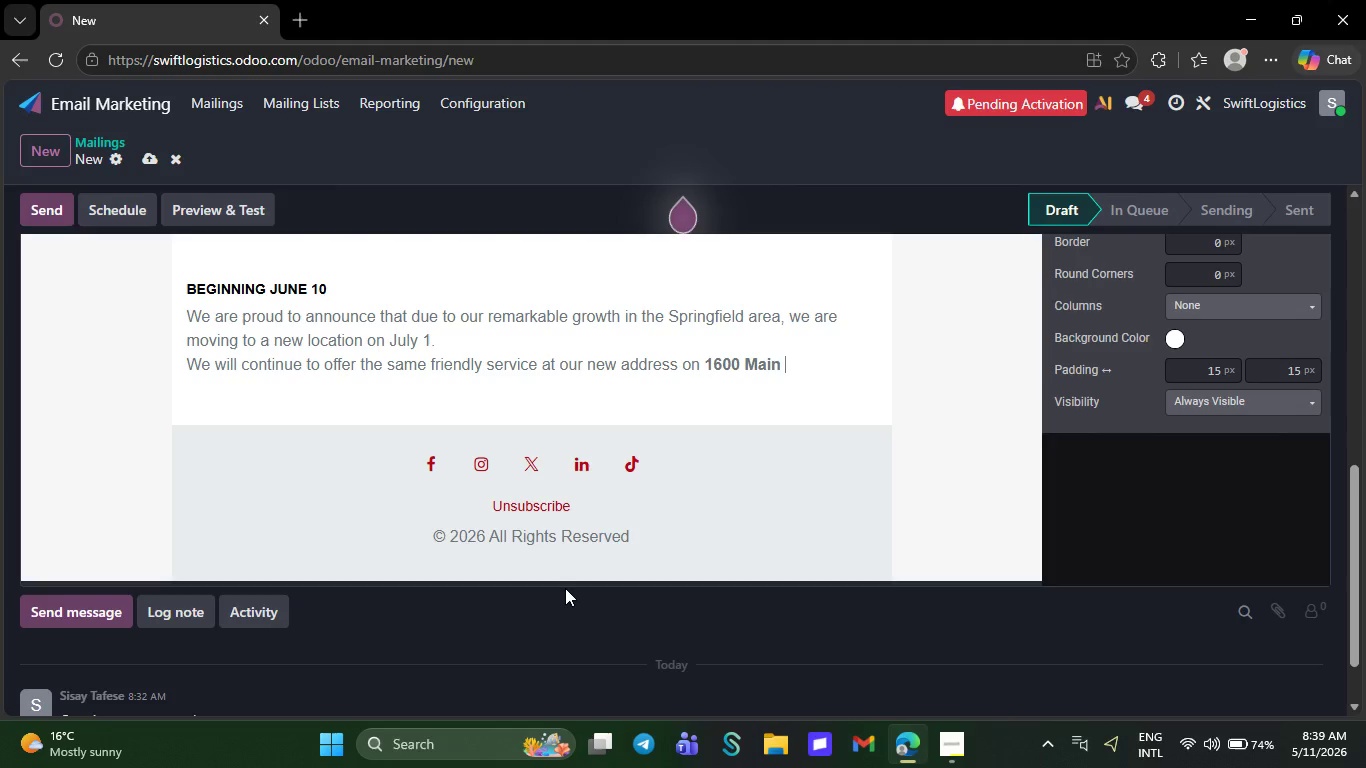 
key(Backspace)
 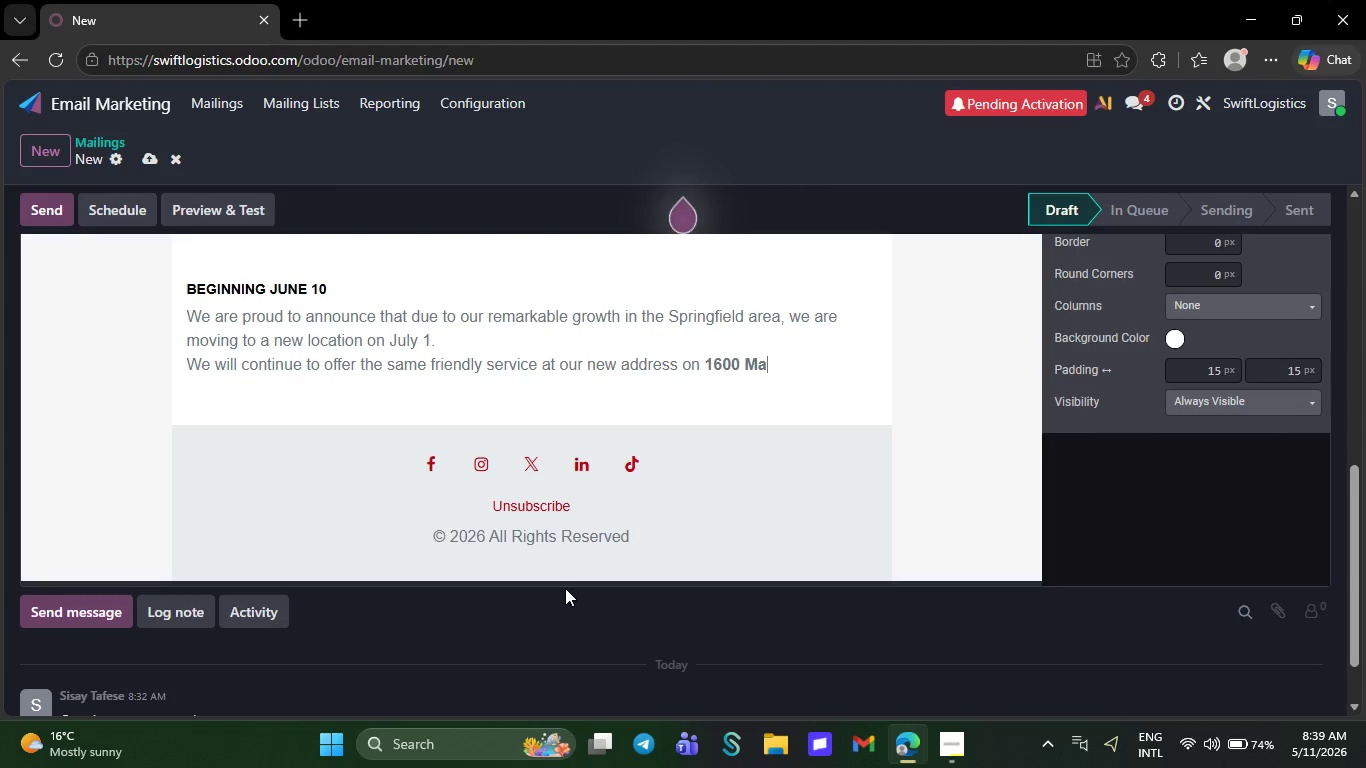 
wait(7.55)
 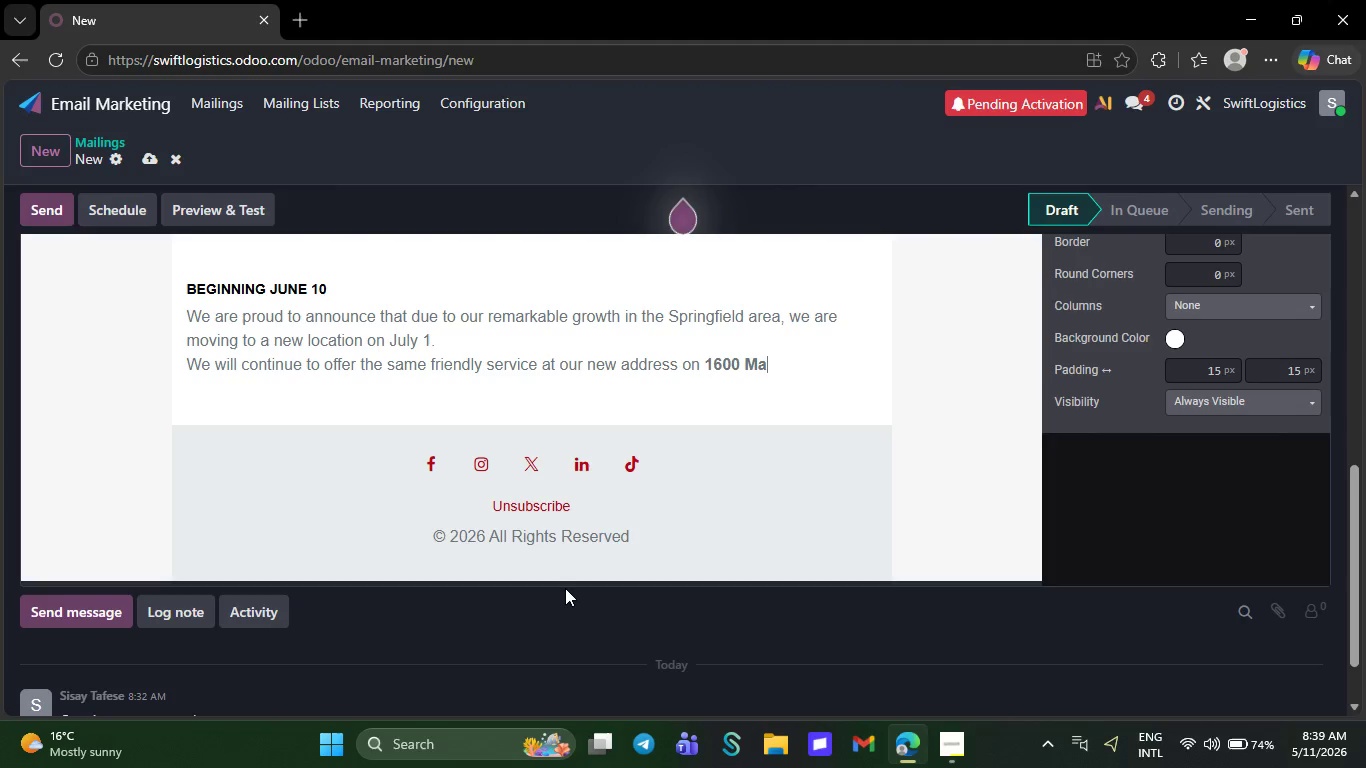 
key(Backspace)
 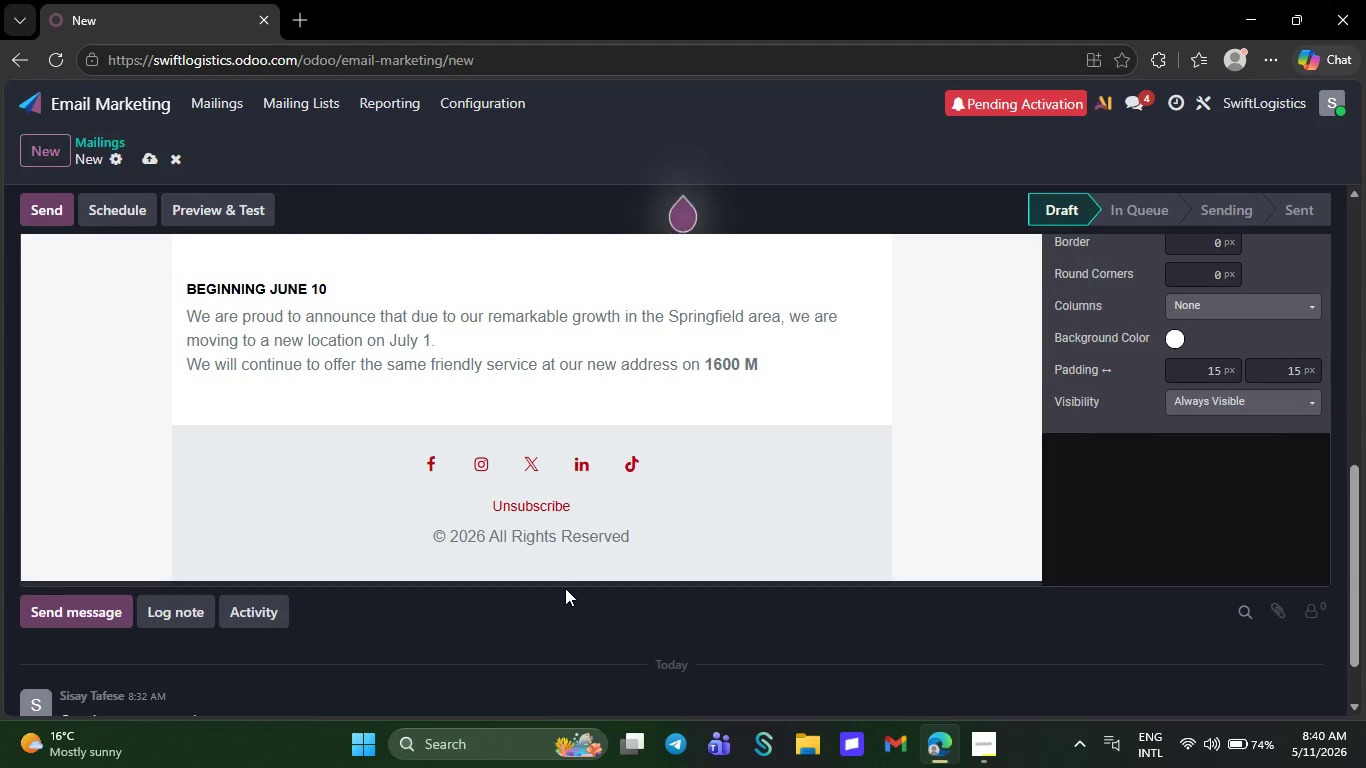 
key(Backspace)
 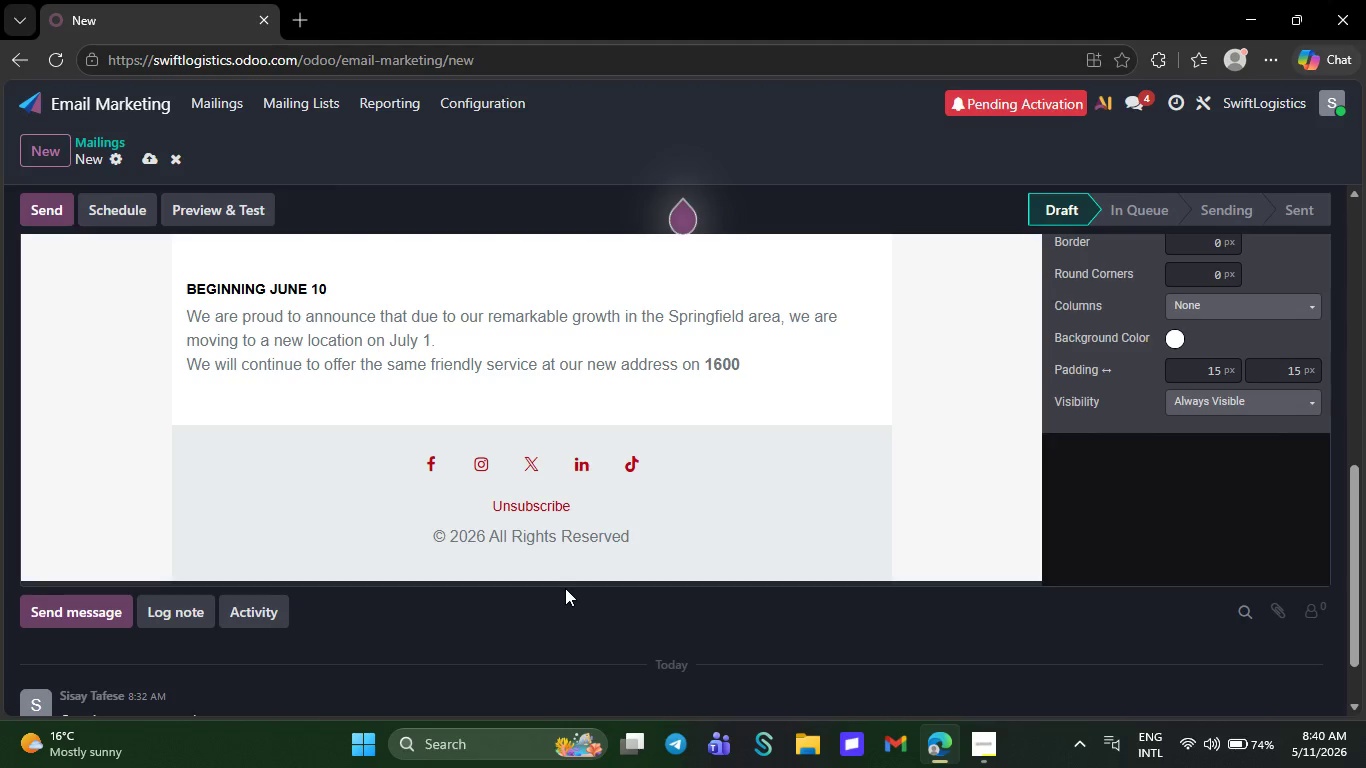 
key(Backspace)
 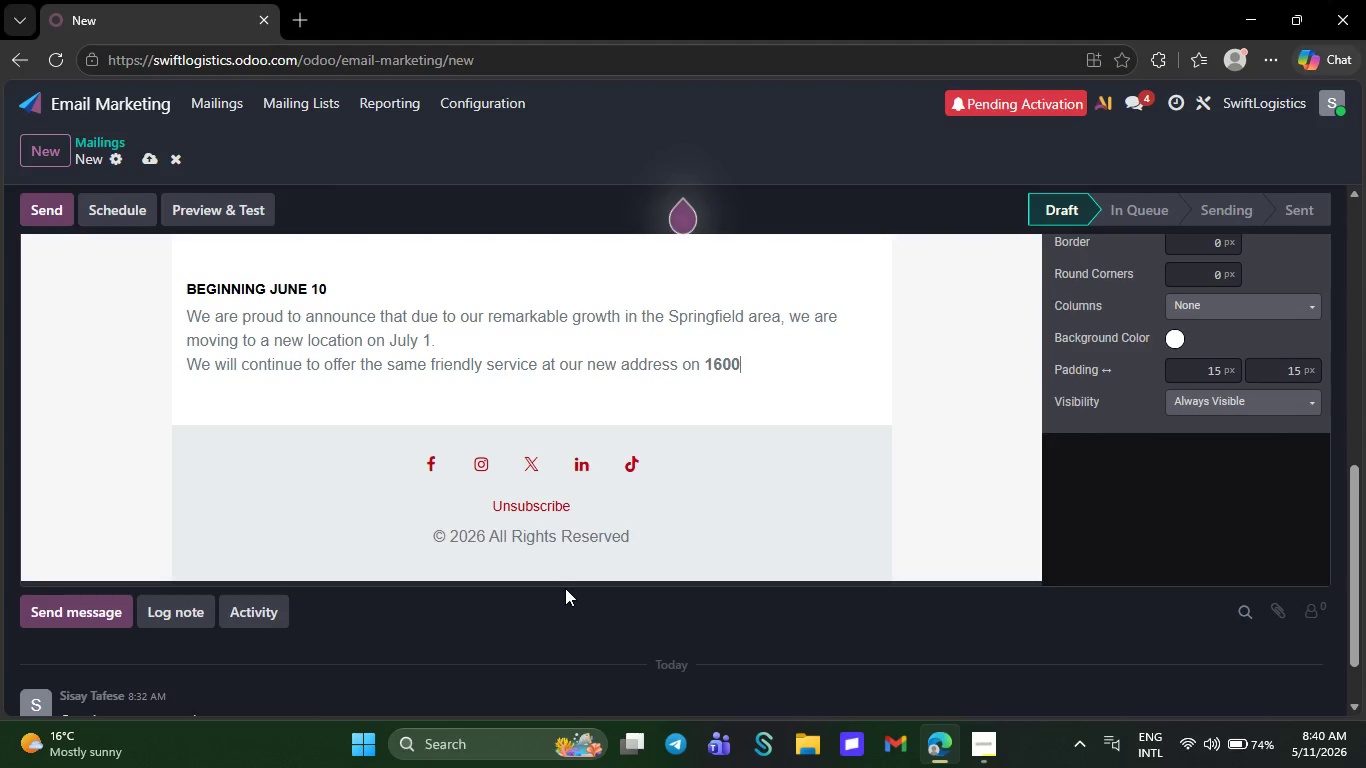 
key(Backspace)
 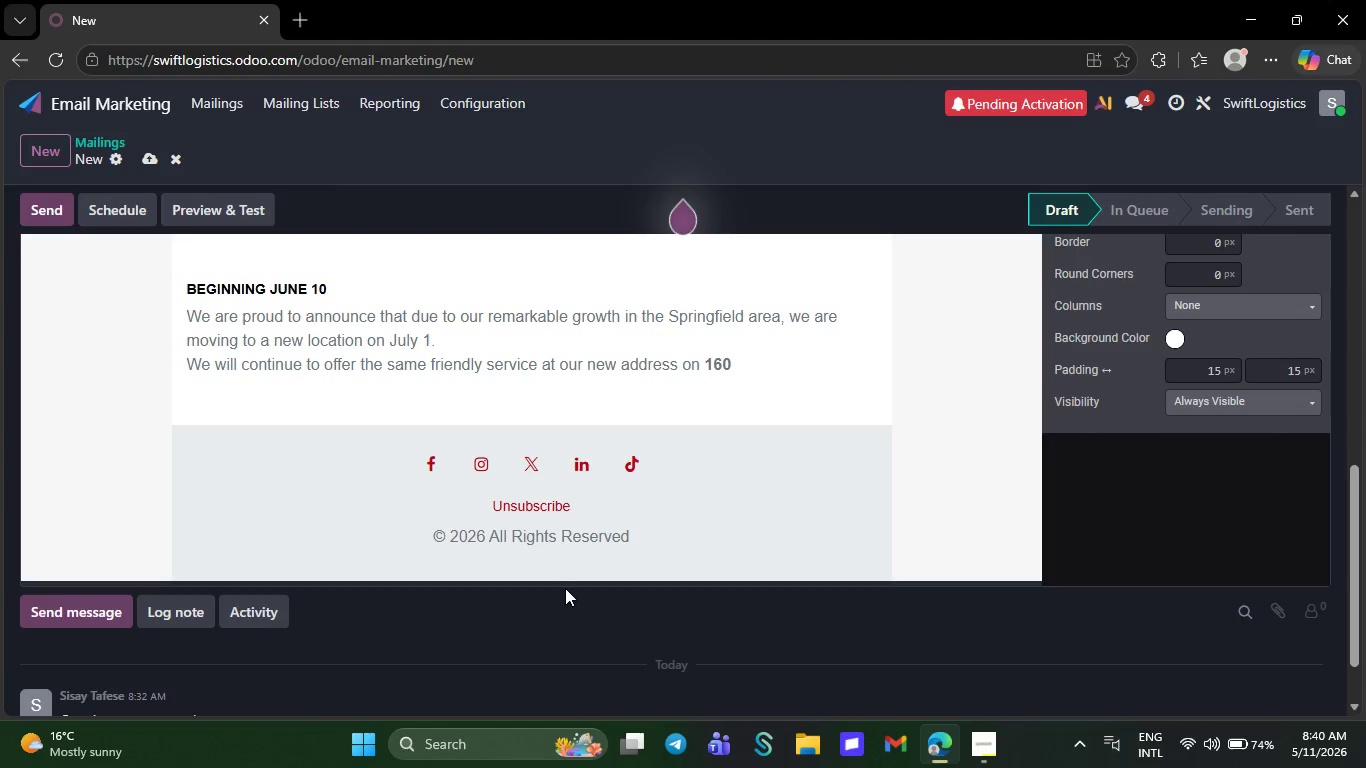 
key(Backspace)
 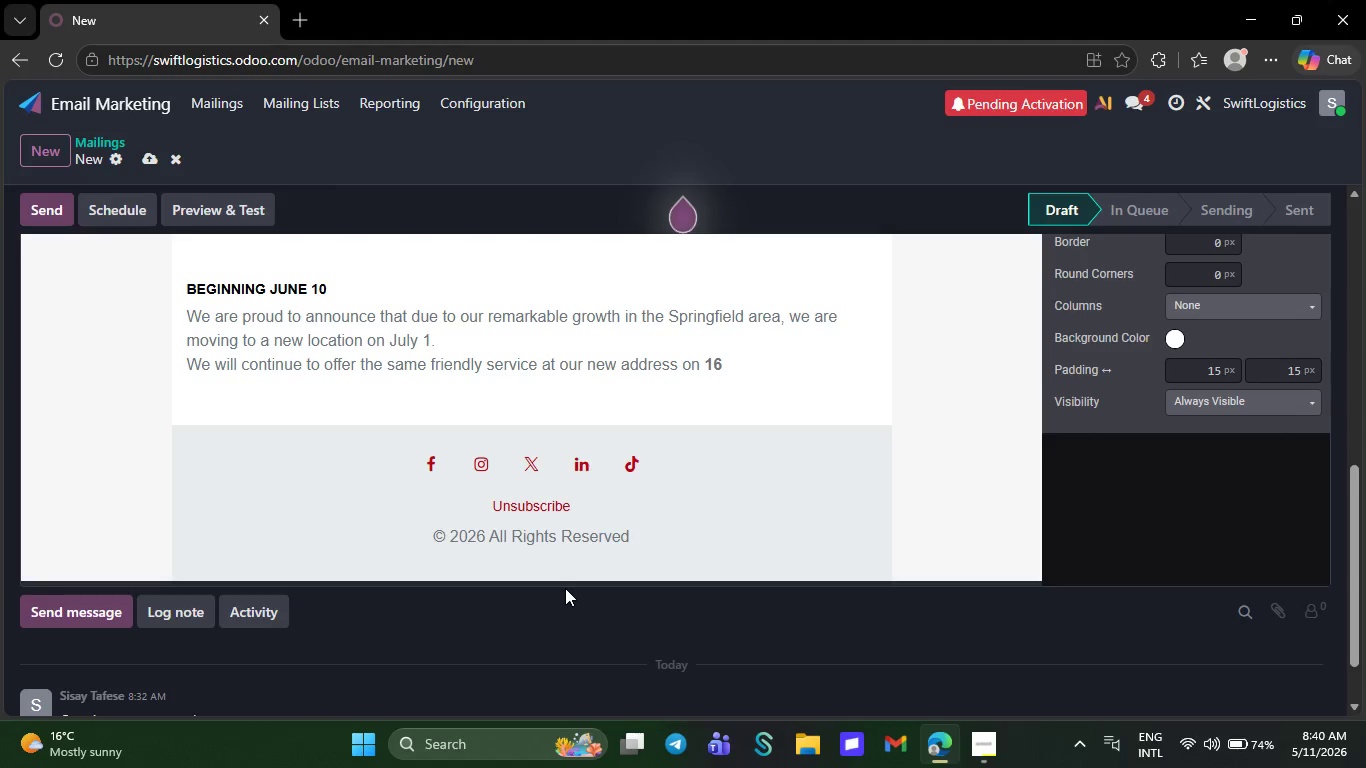 
key(Backspace)
 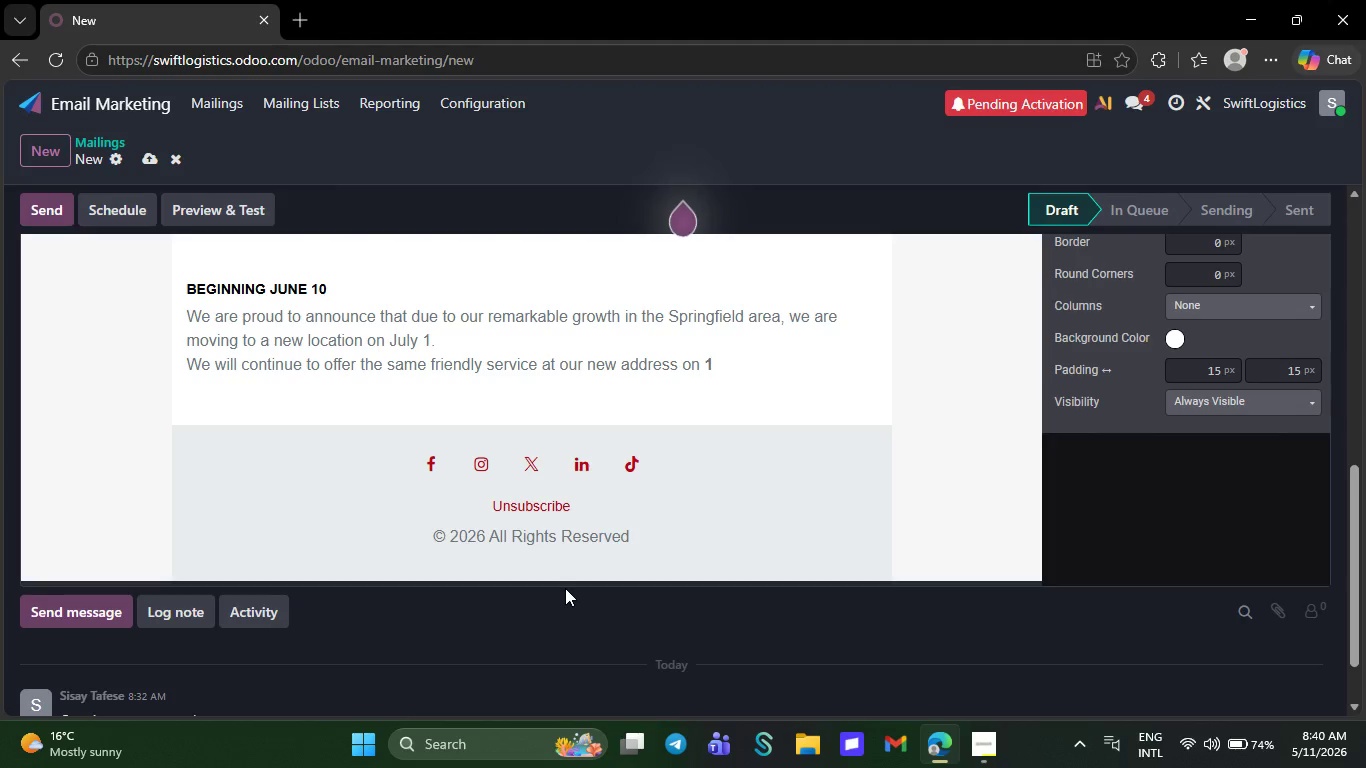 
key(Backspace)
 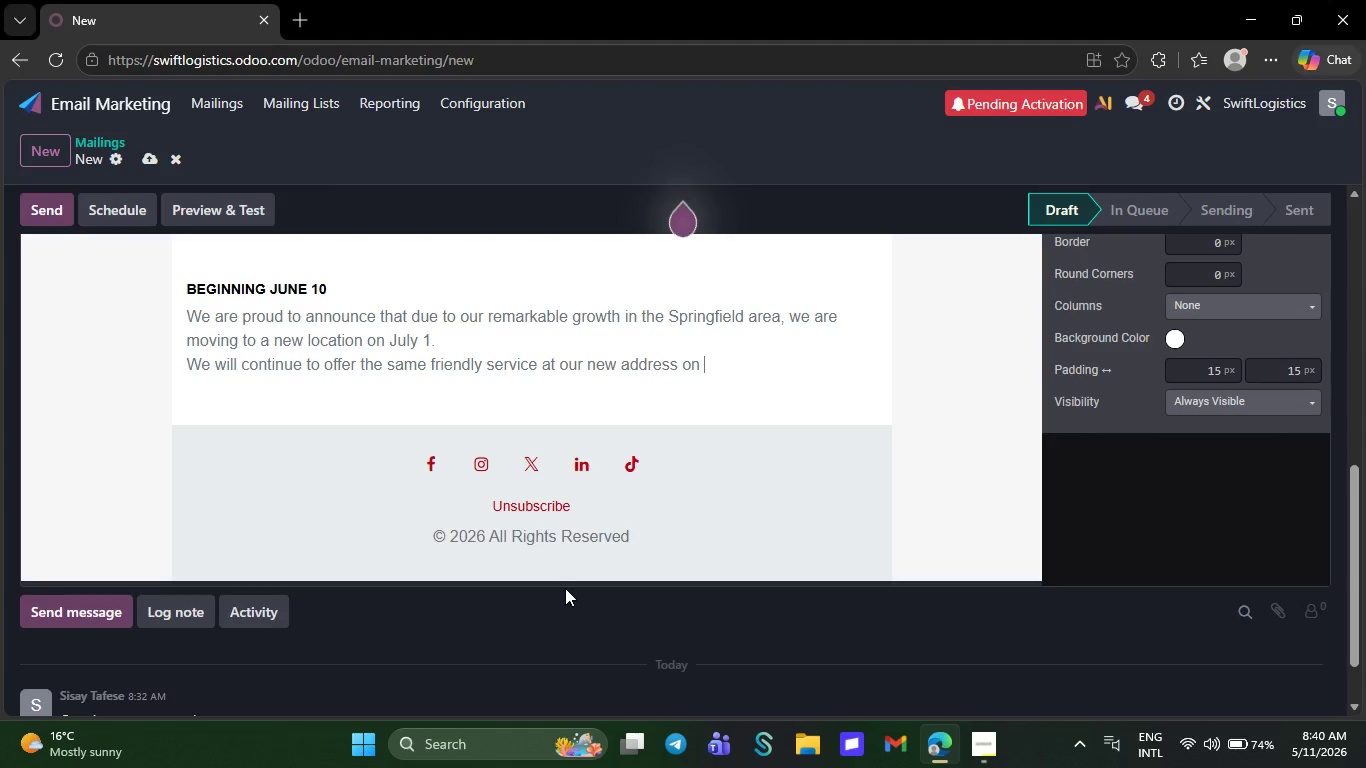 
key(Backspace)
 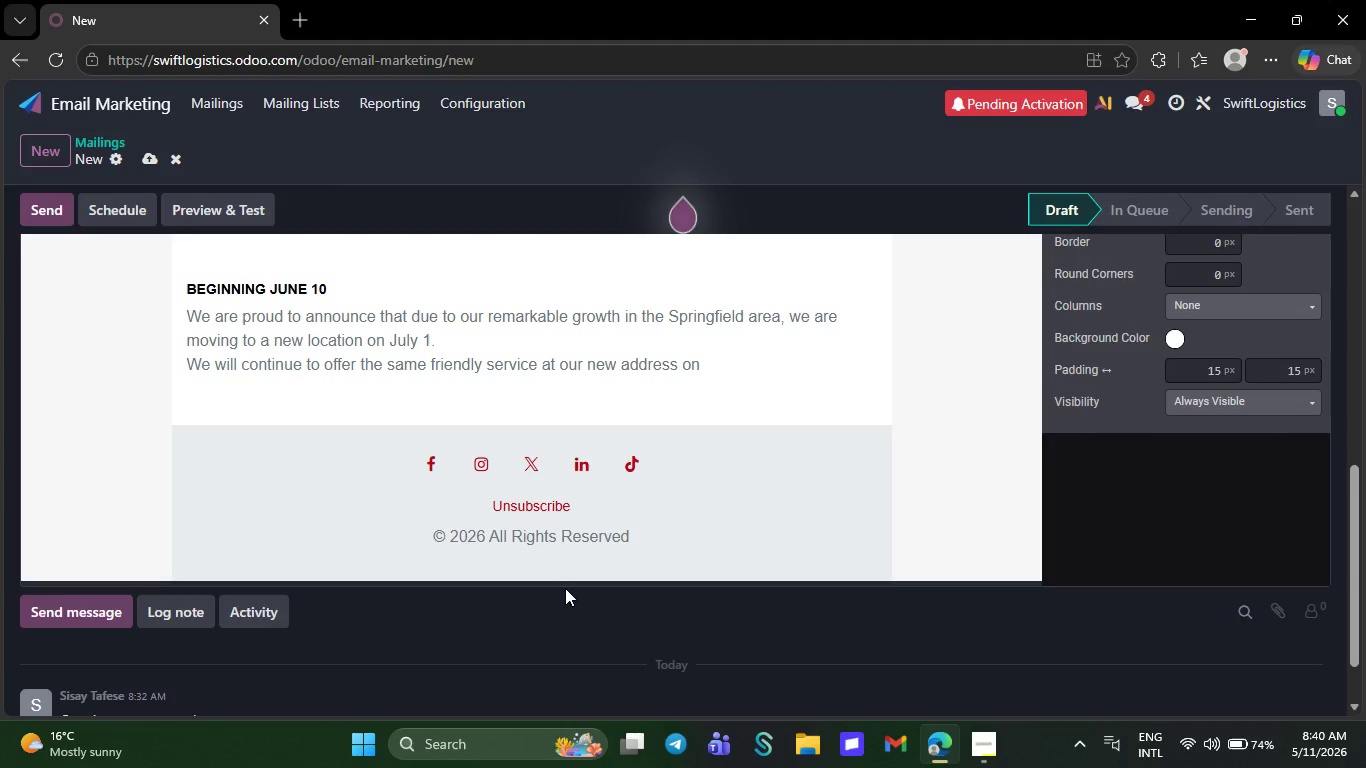 
key(Backspace)
 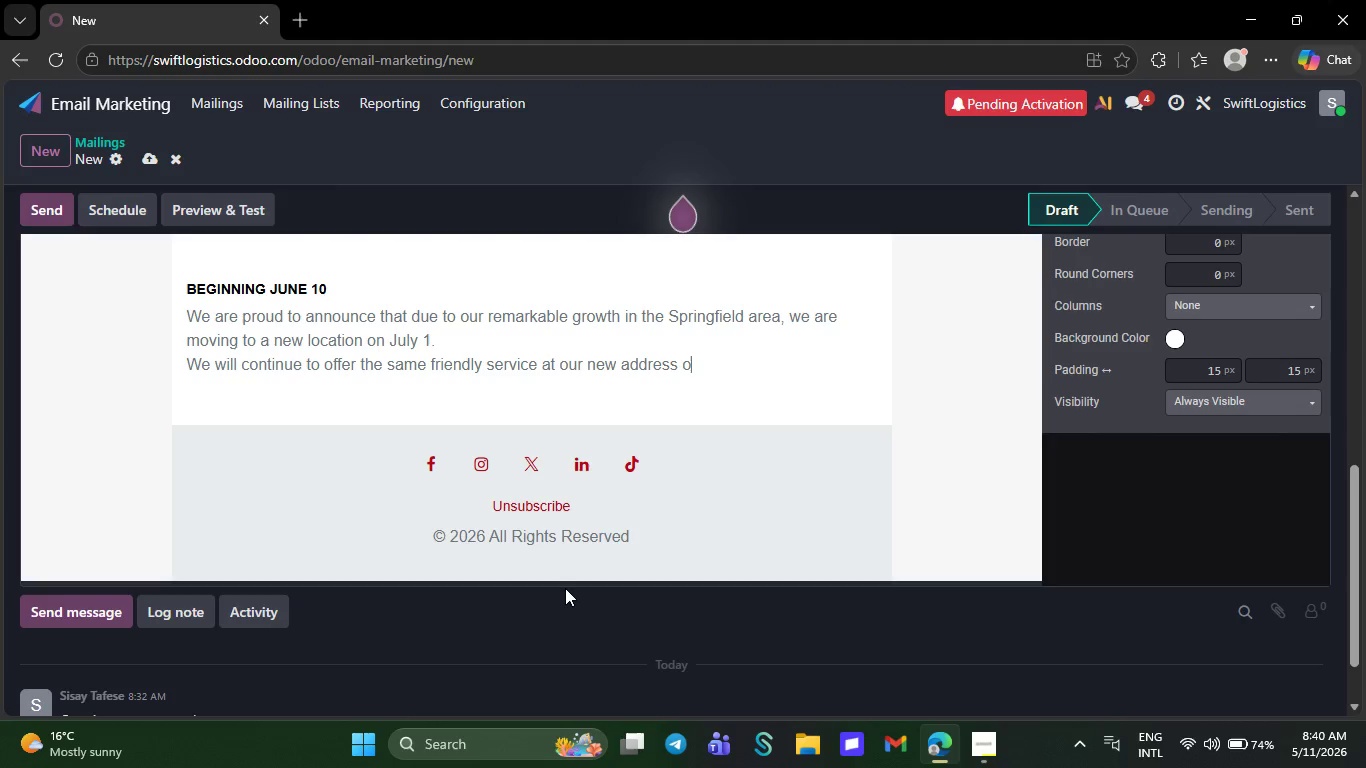 
key(Backspace)
 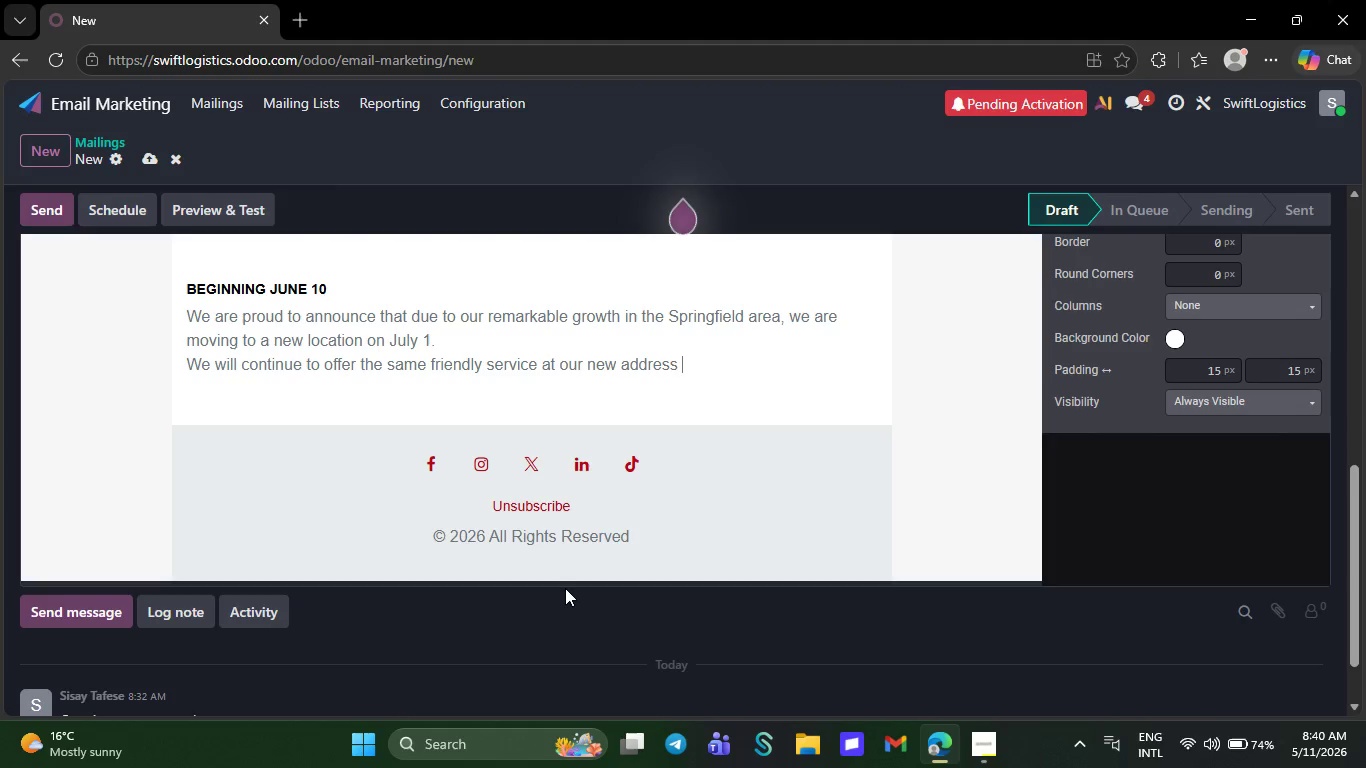 
key(Backspace)
 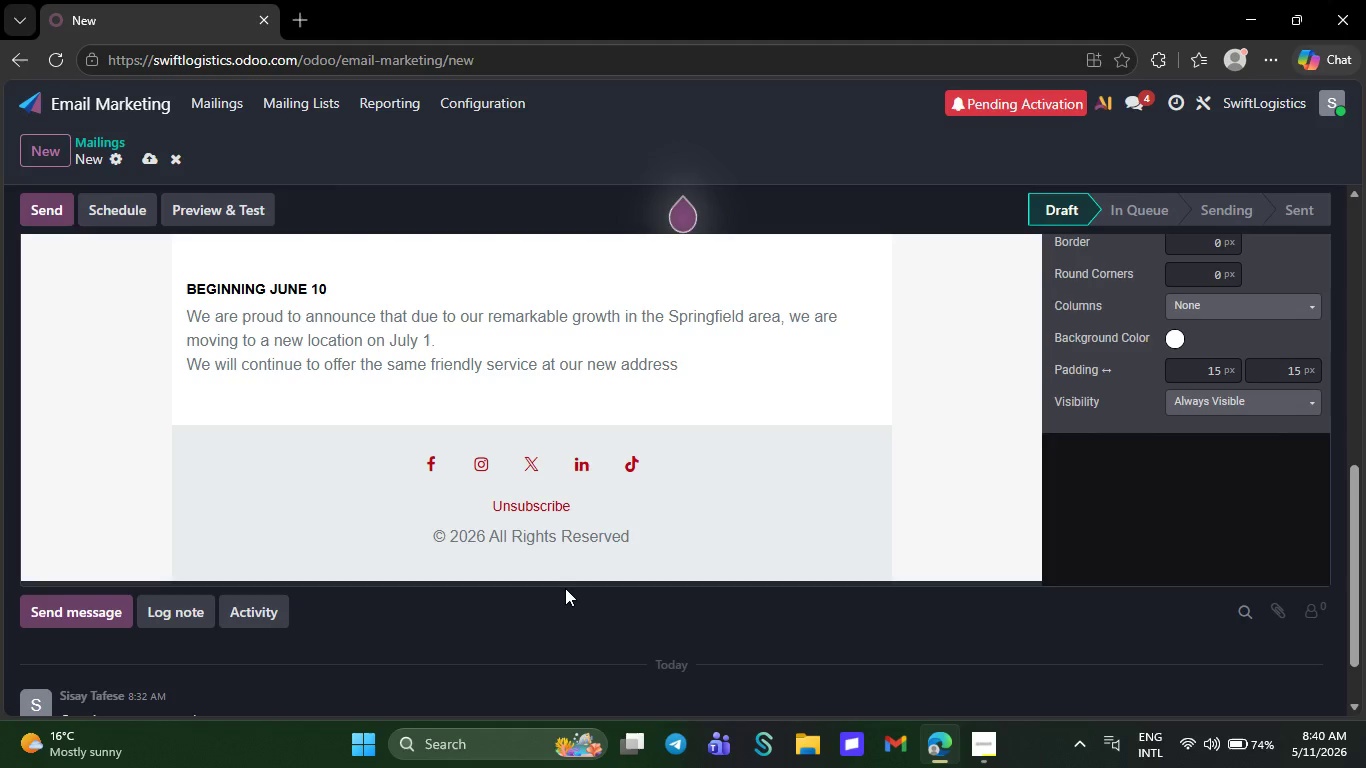 
key(Backspace)
 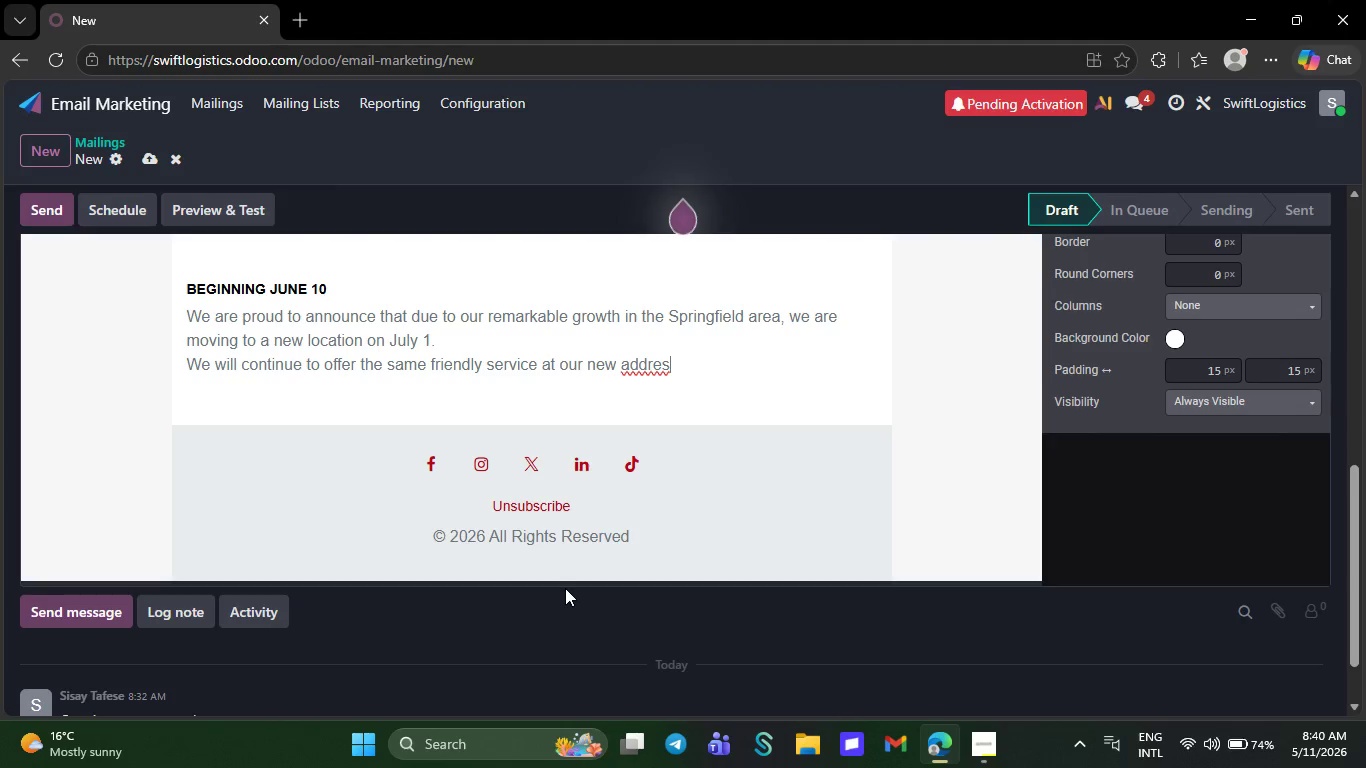 
key(Backspace)
 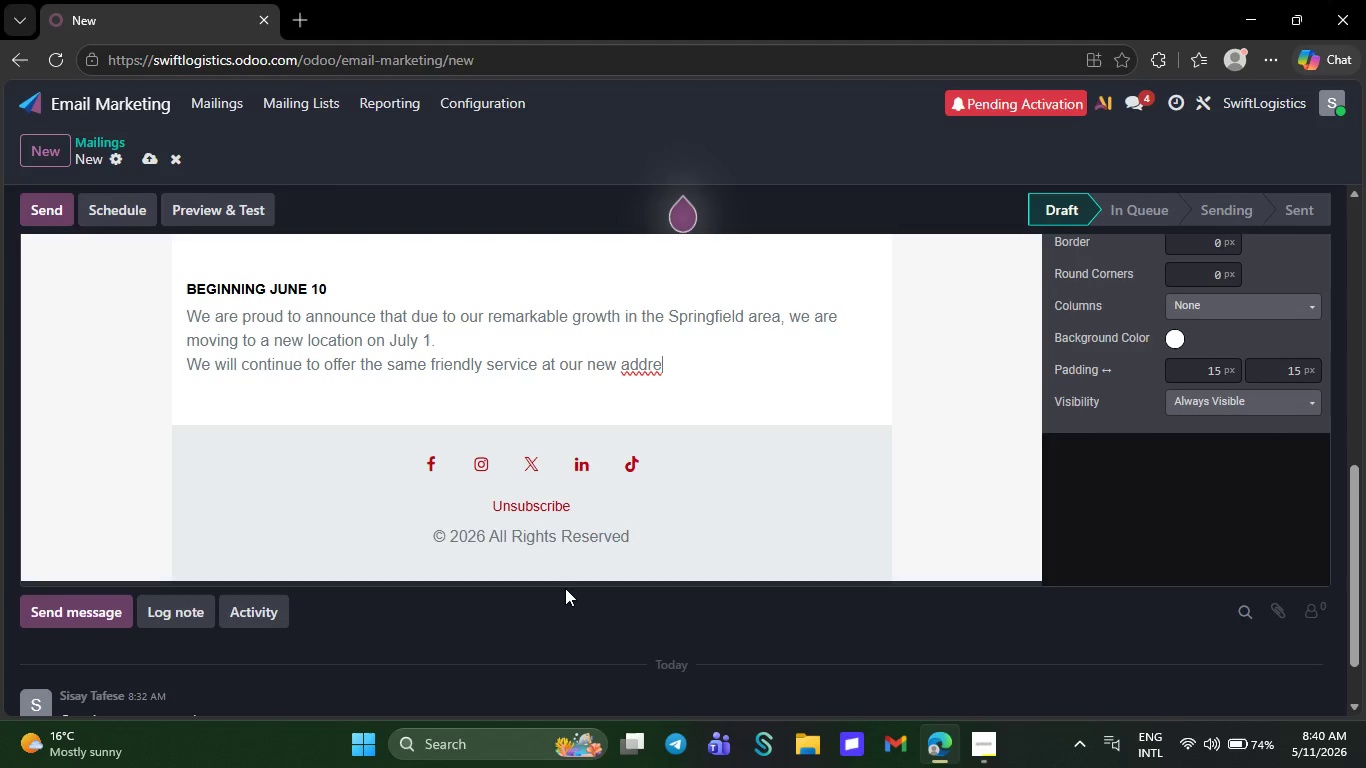 
key(Backspace)
 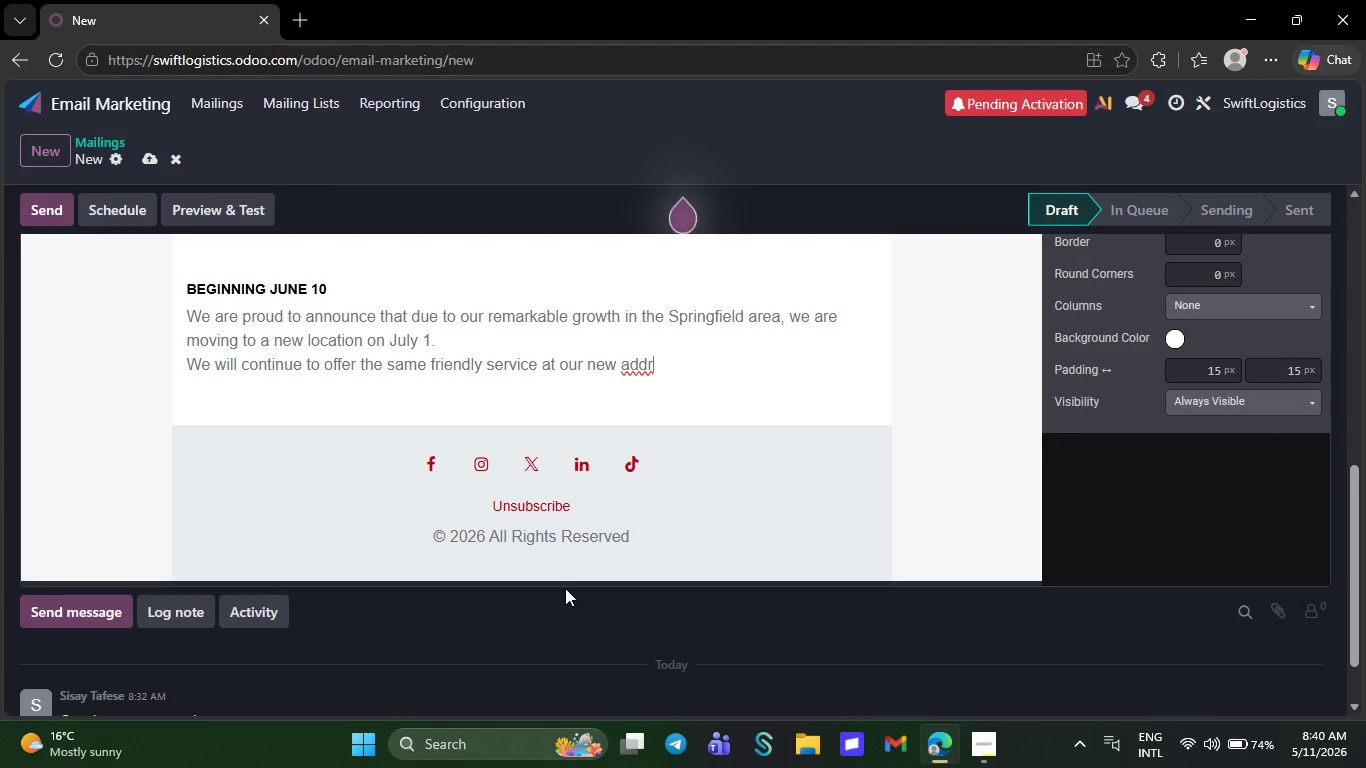 
key(Backspace)
 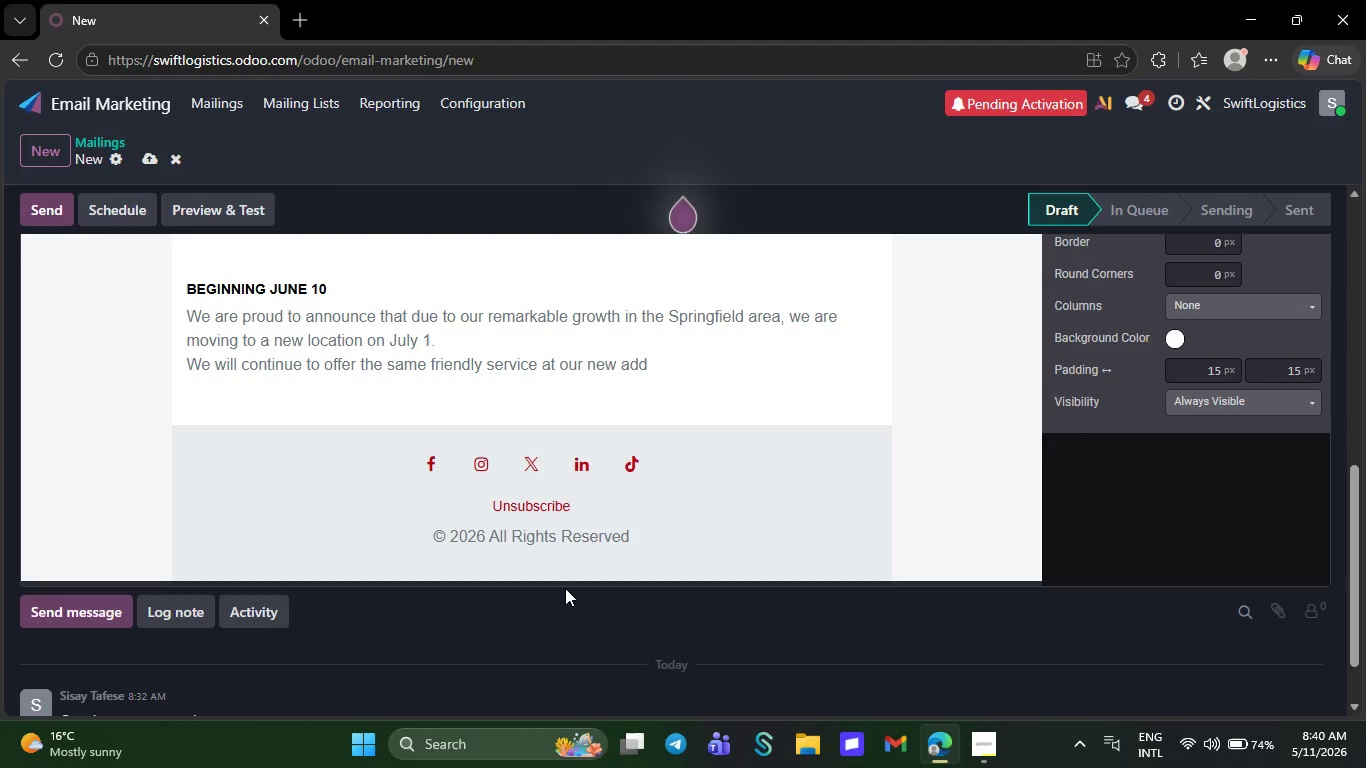 
key(Backspace)
 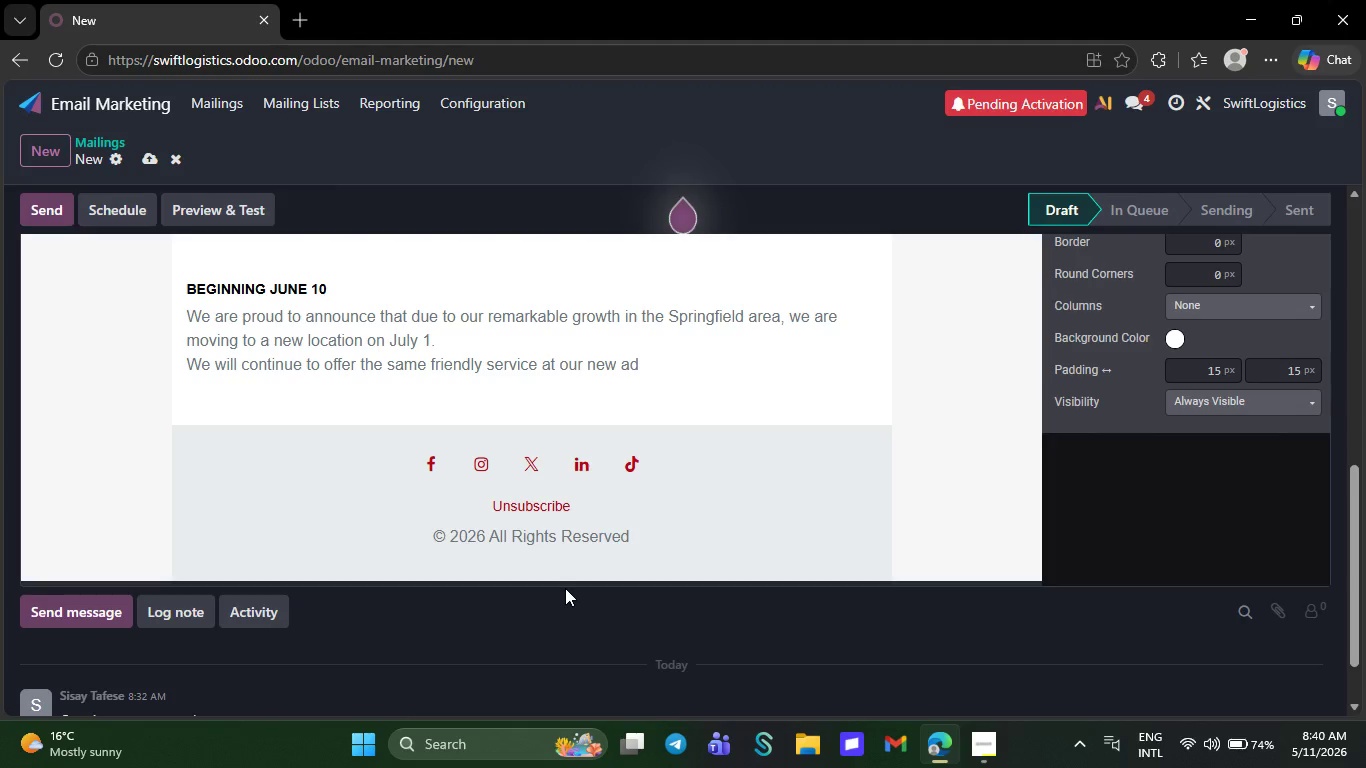 
key(Backspace)
 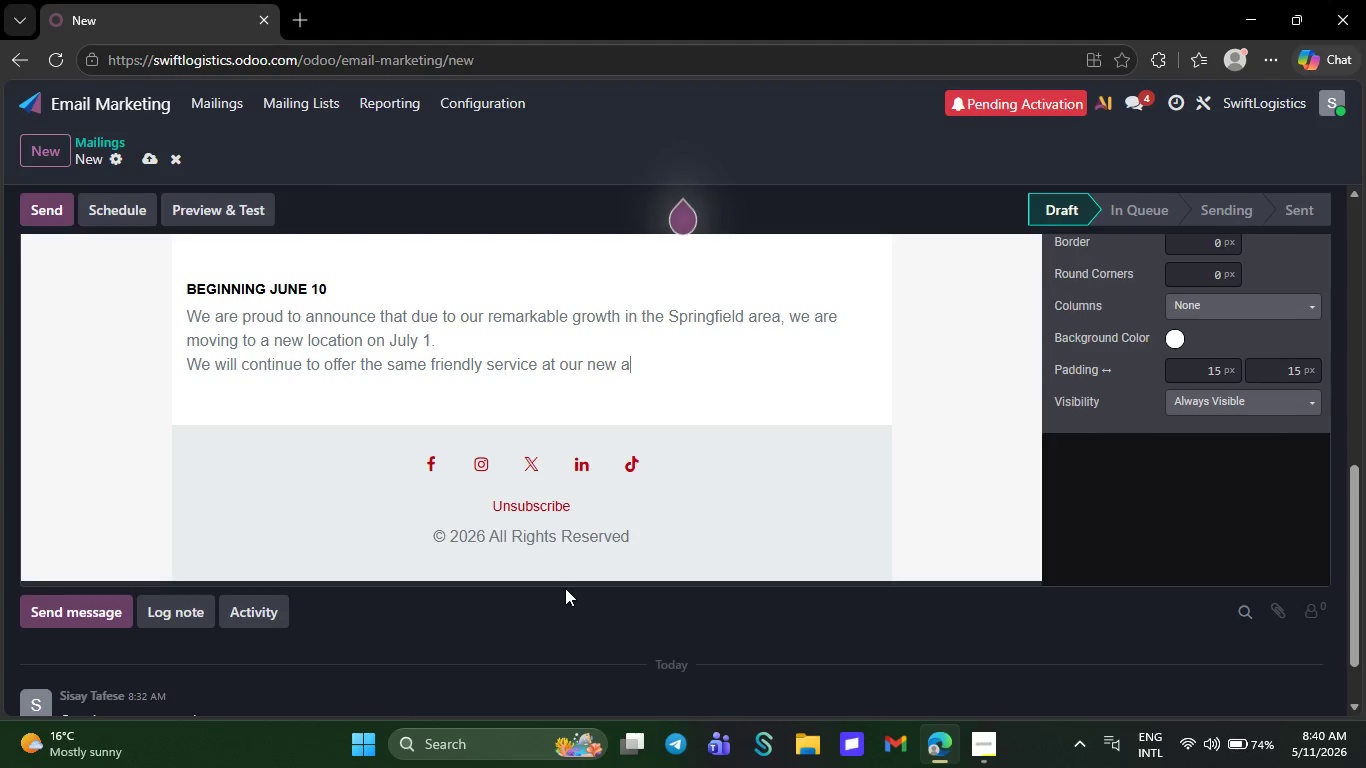 
key(Backspace)
 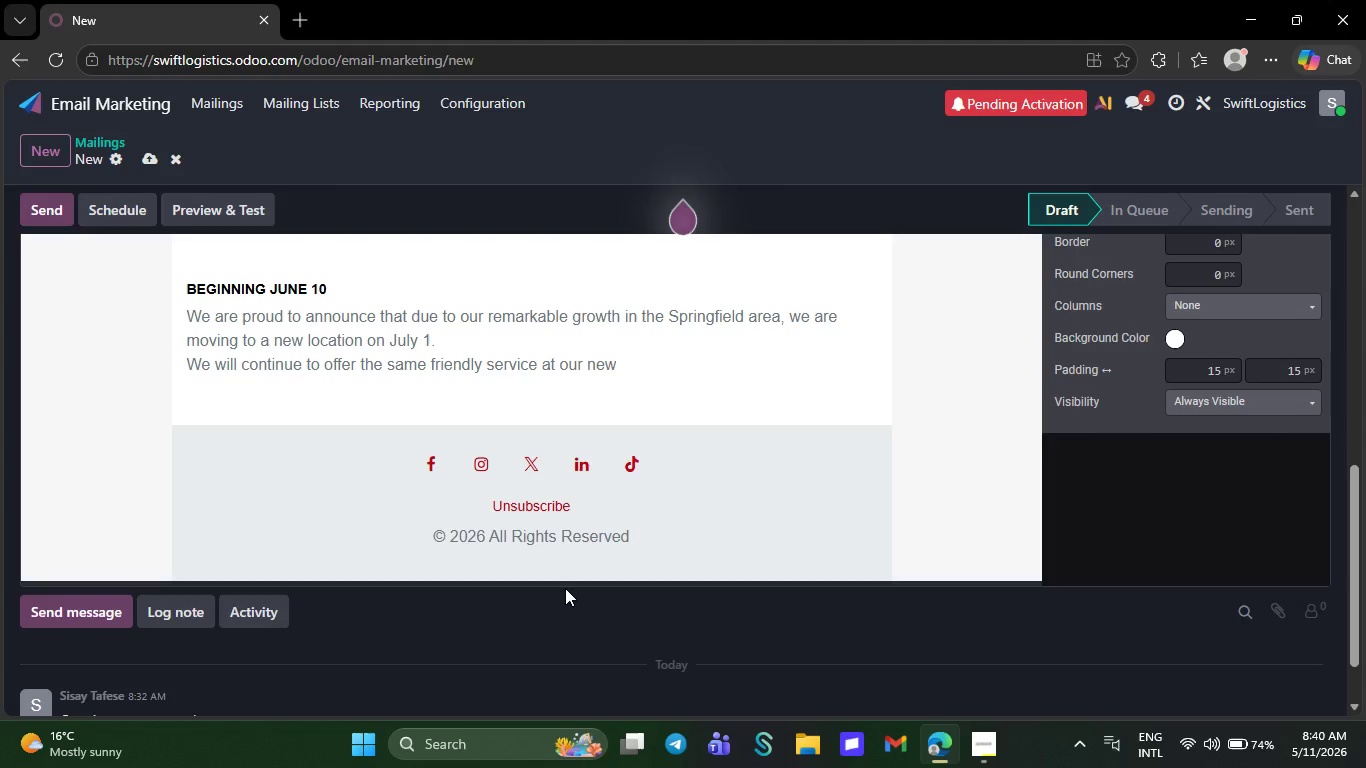 
wait(5.78)
 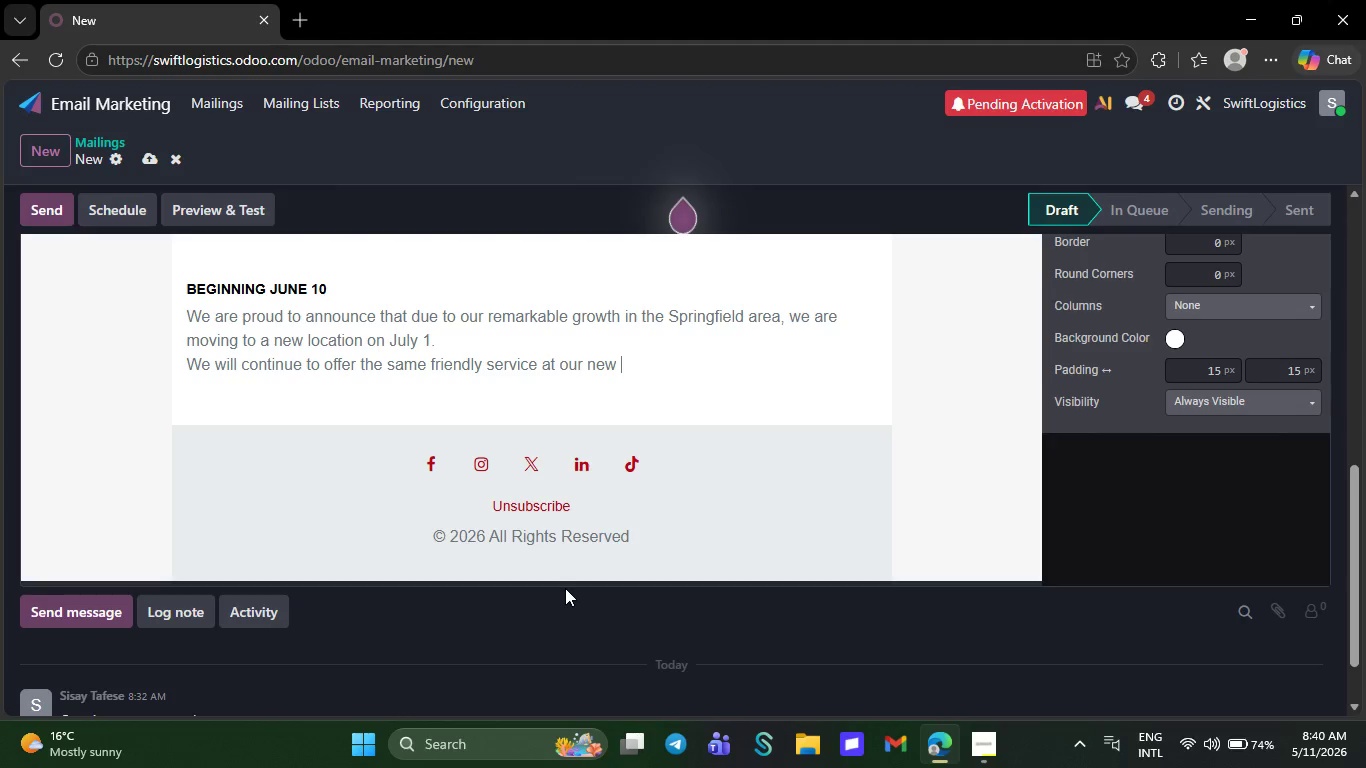 
key(Backspace)
 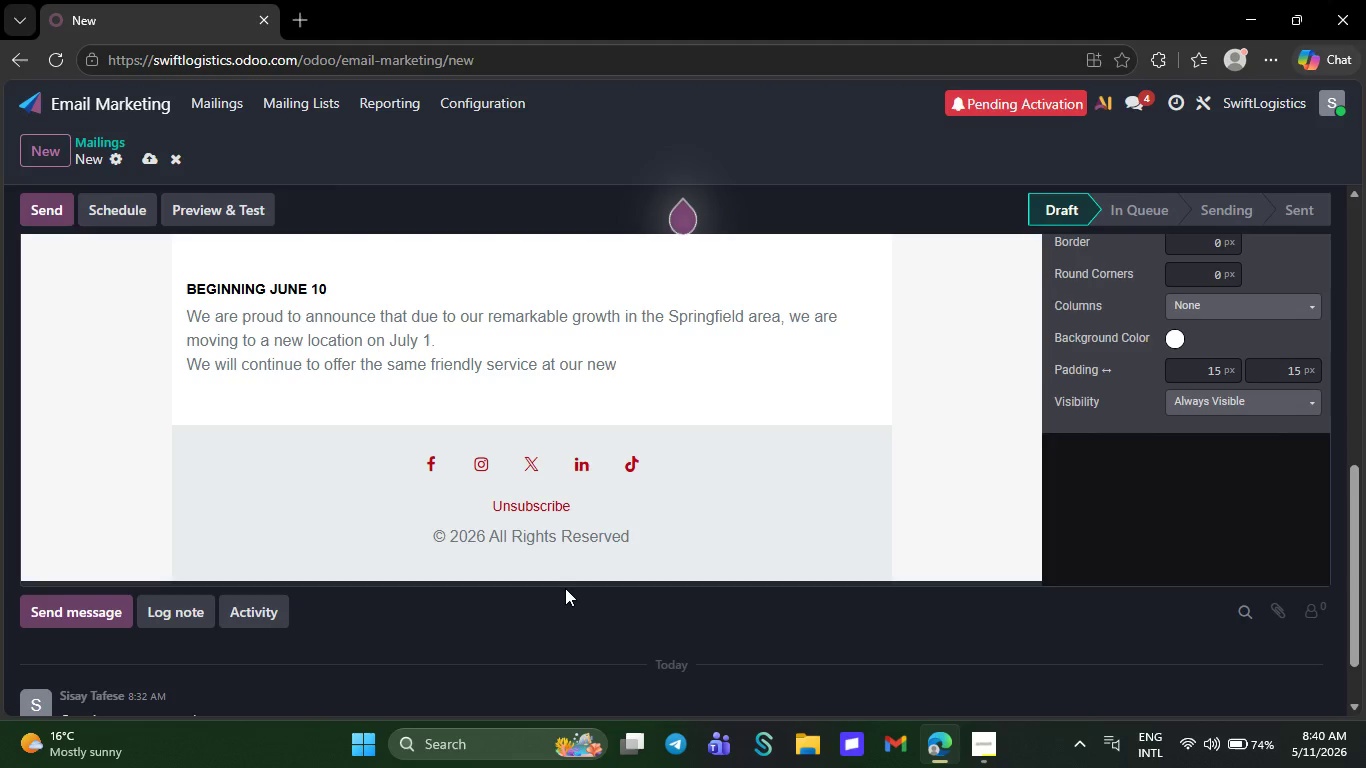 
key(Backspace)
 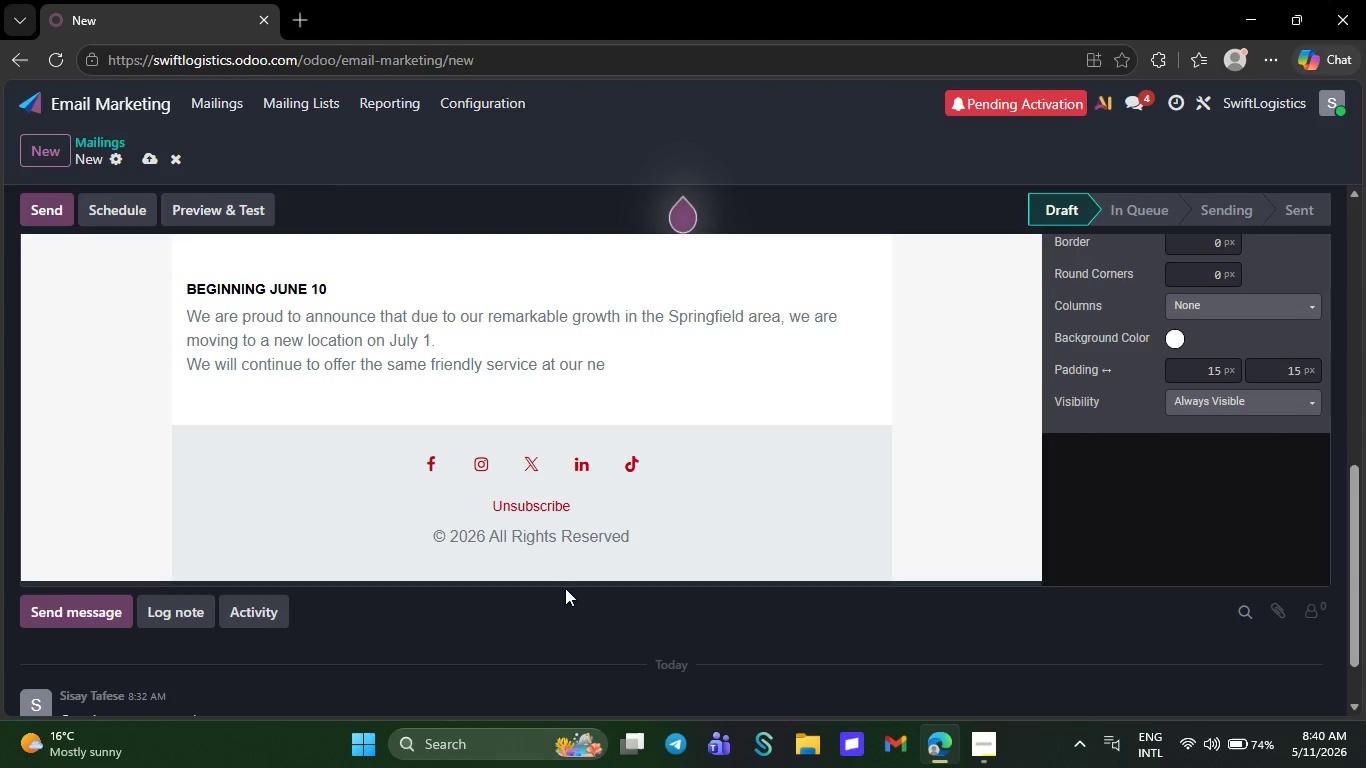 
key(Backspace)
 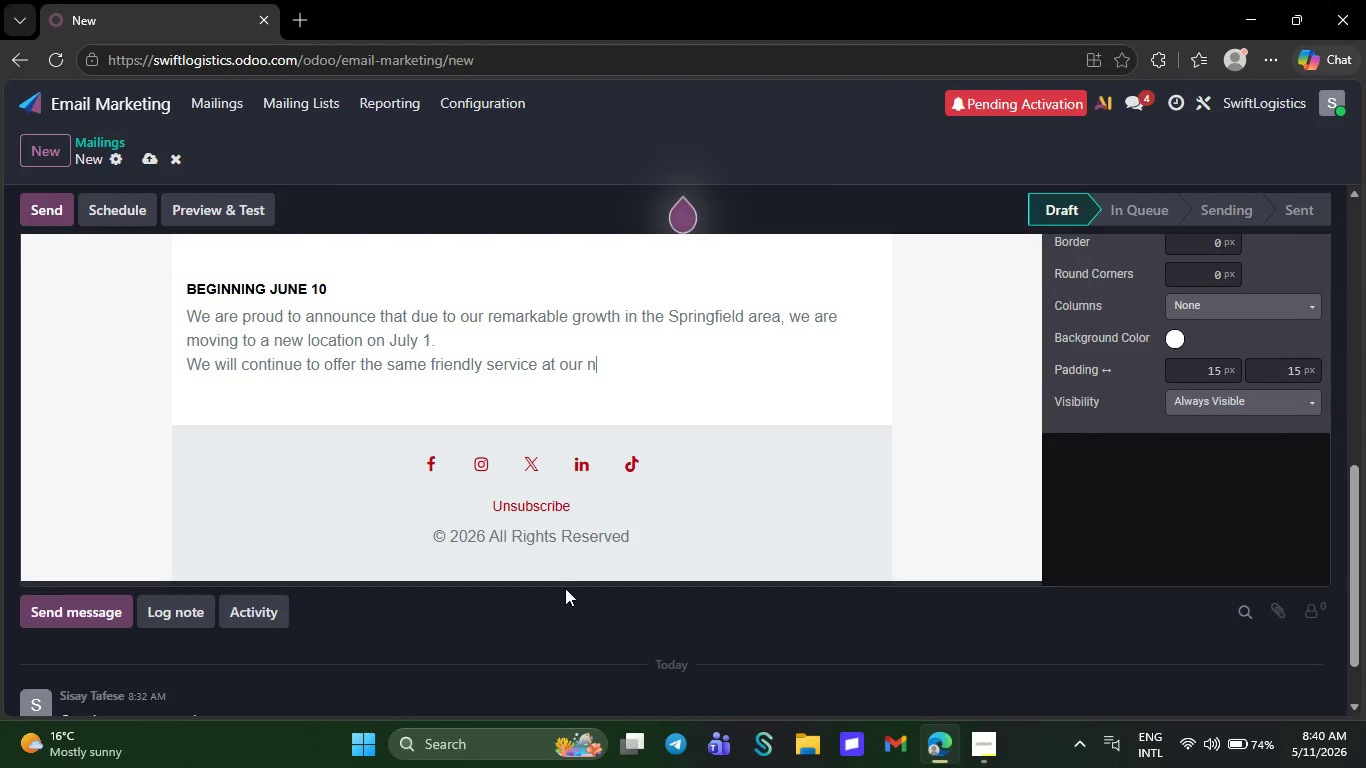 
key(Backspace)
 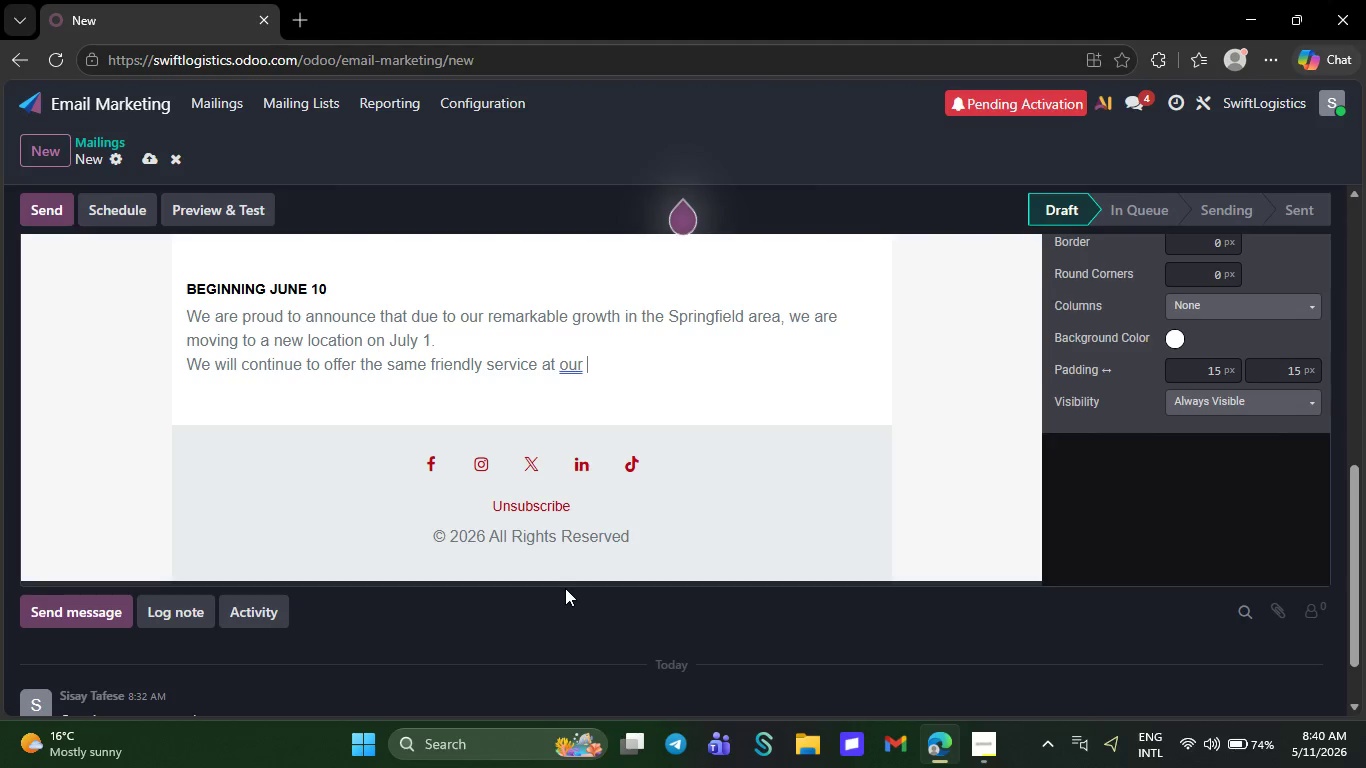 
key(Backspace)
 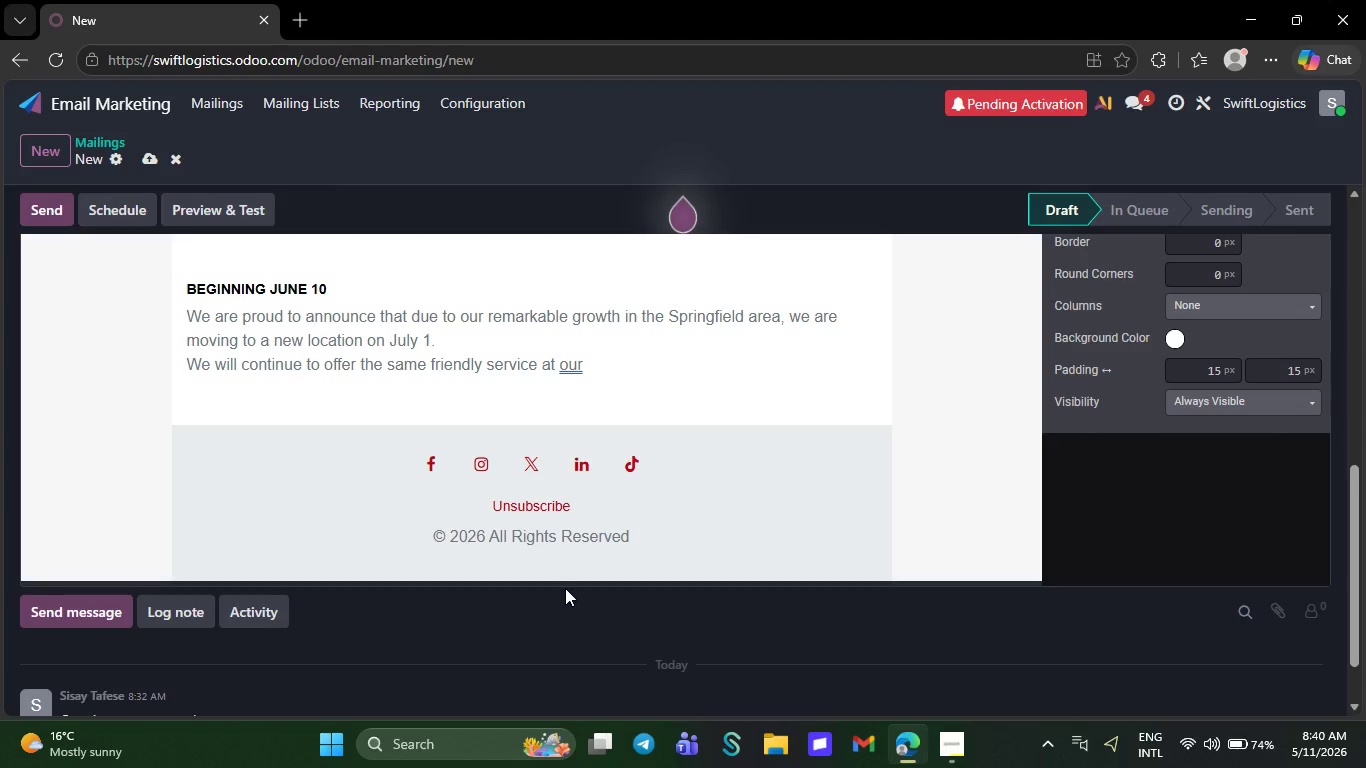 
key(Backspace)
 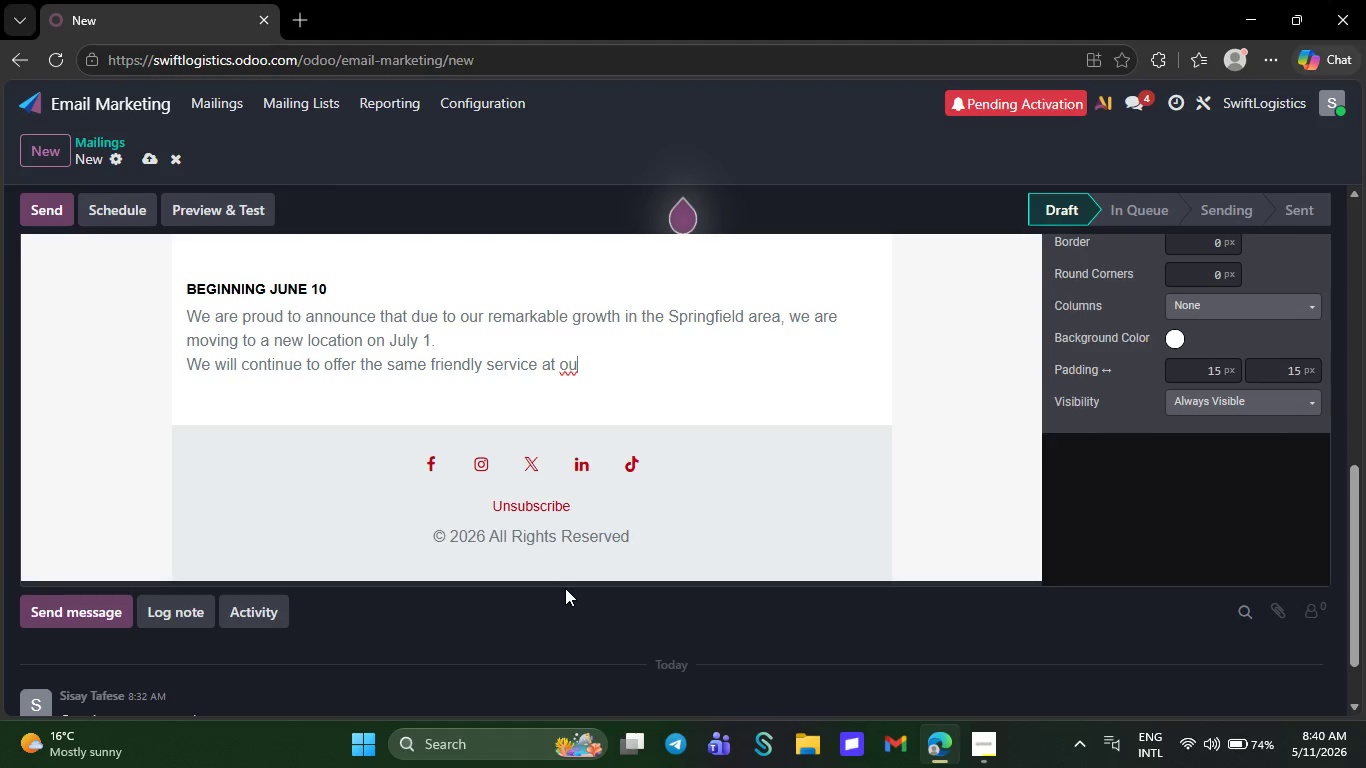 
key(Backspace)
 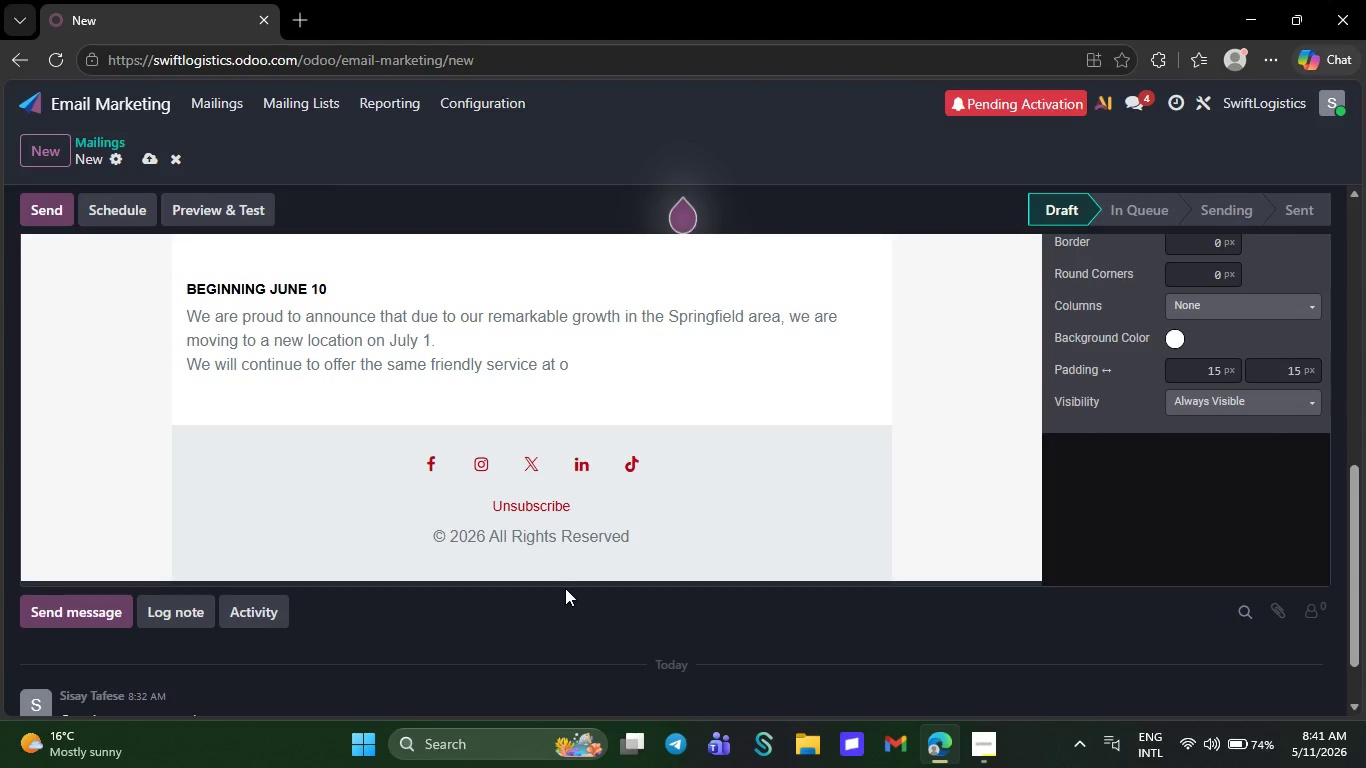 
key(Backspace)
 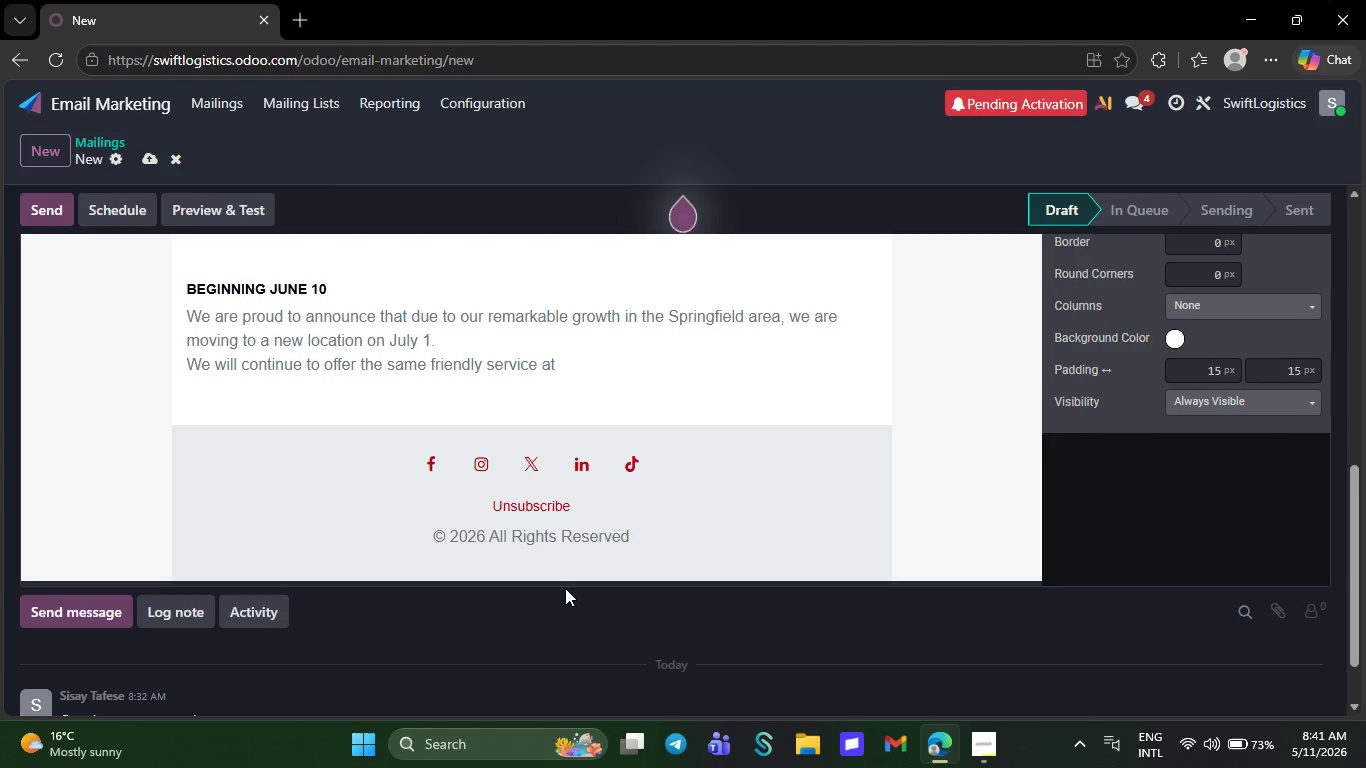 
key(Backspace)
 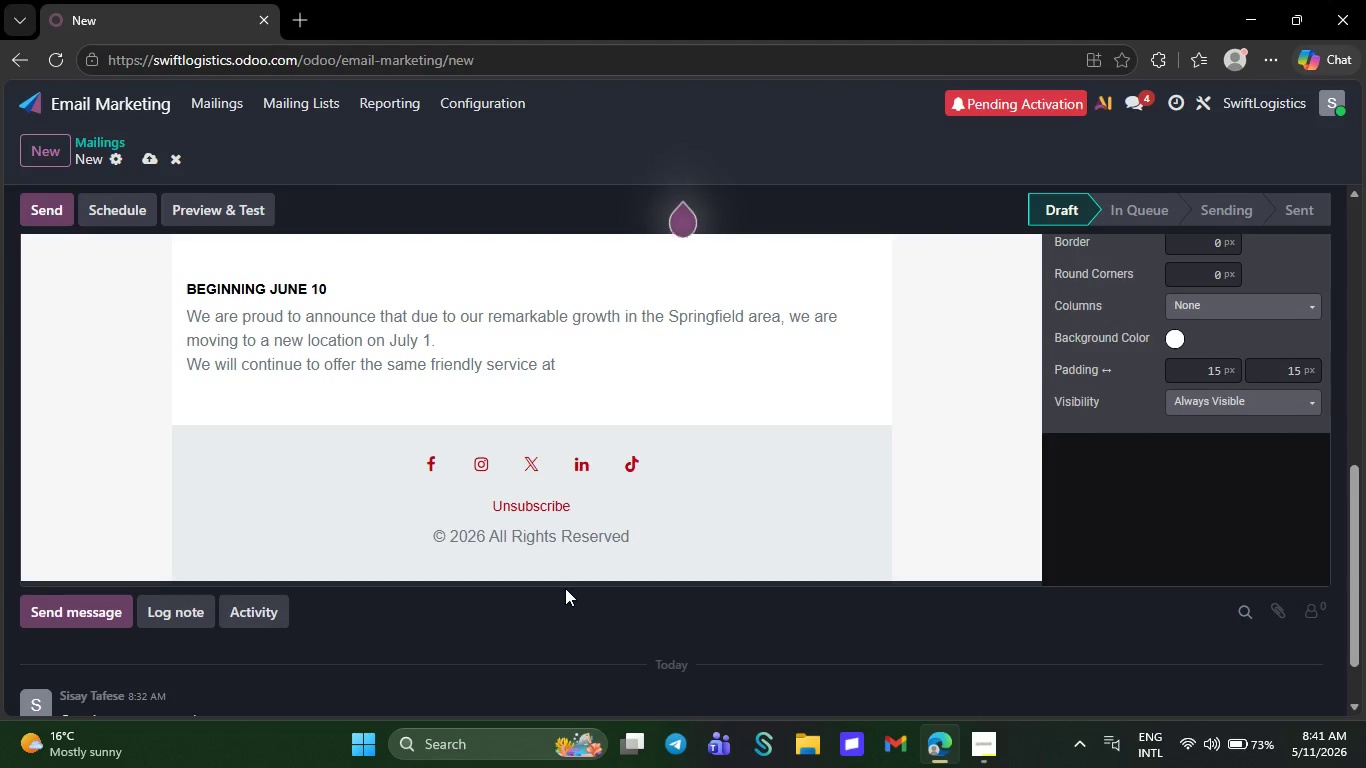 
key(Backspace)
 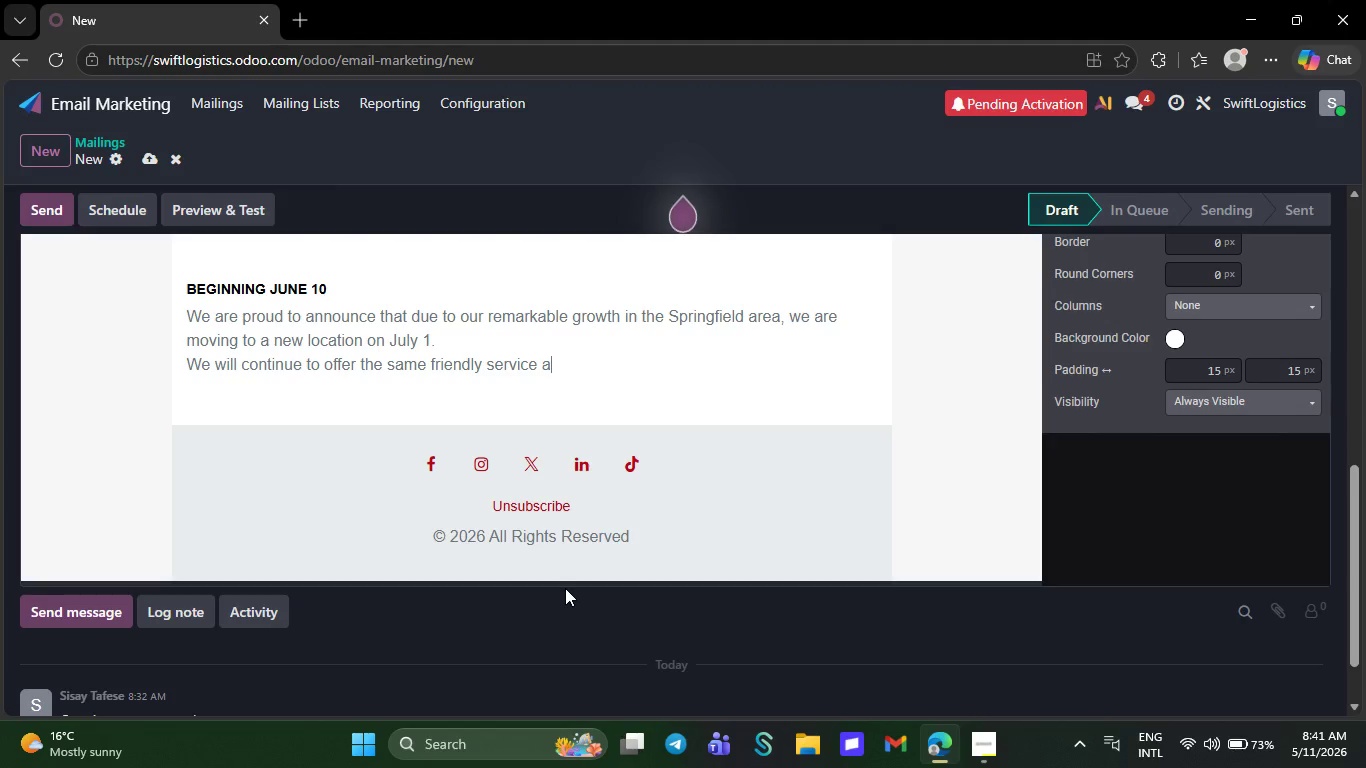 
key(Backspace)
 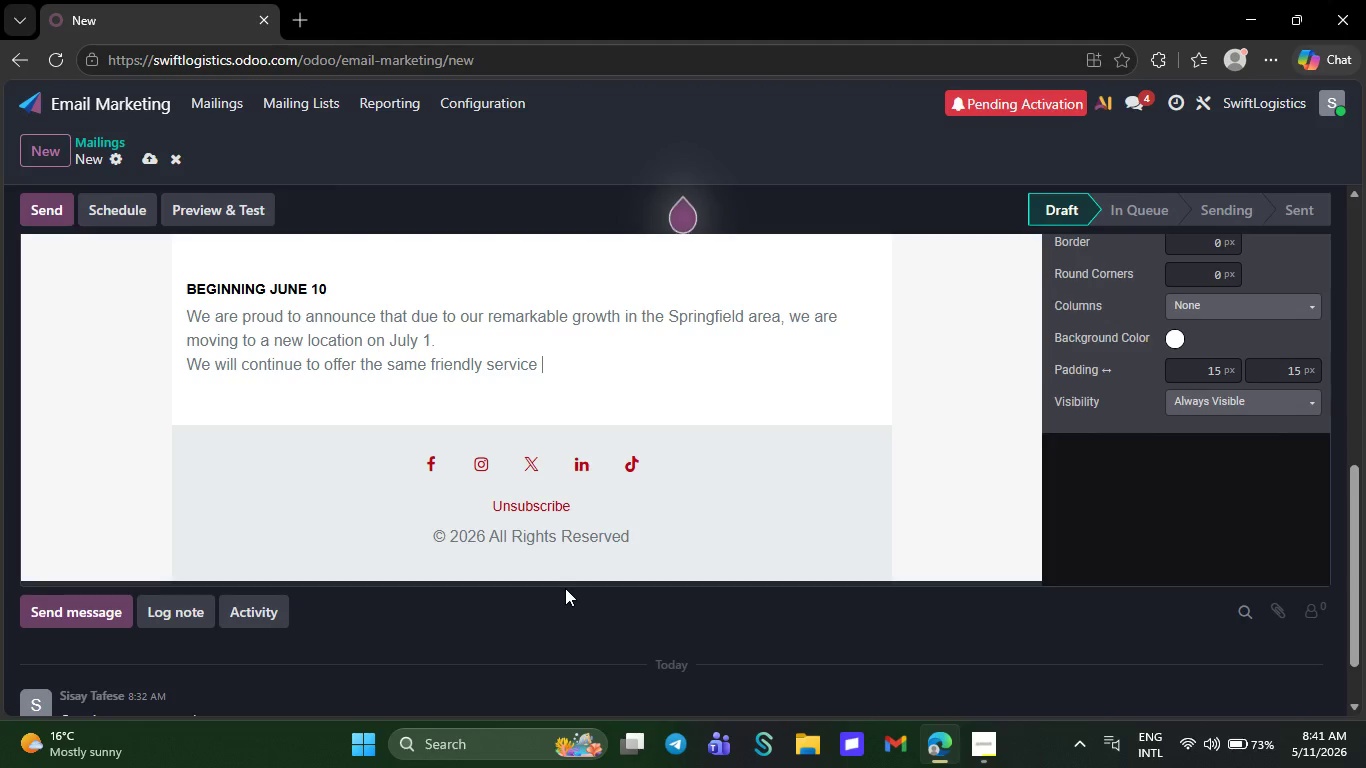 
key(Backspace)
 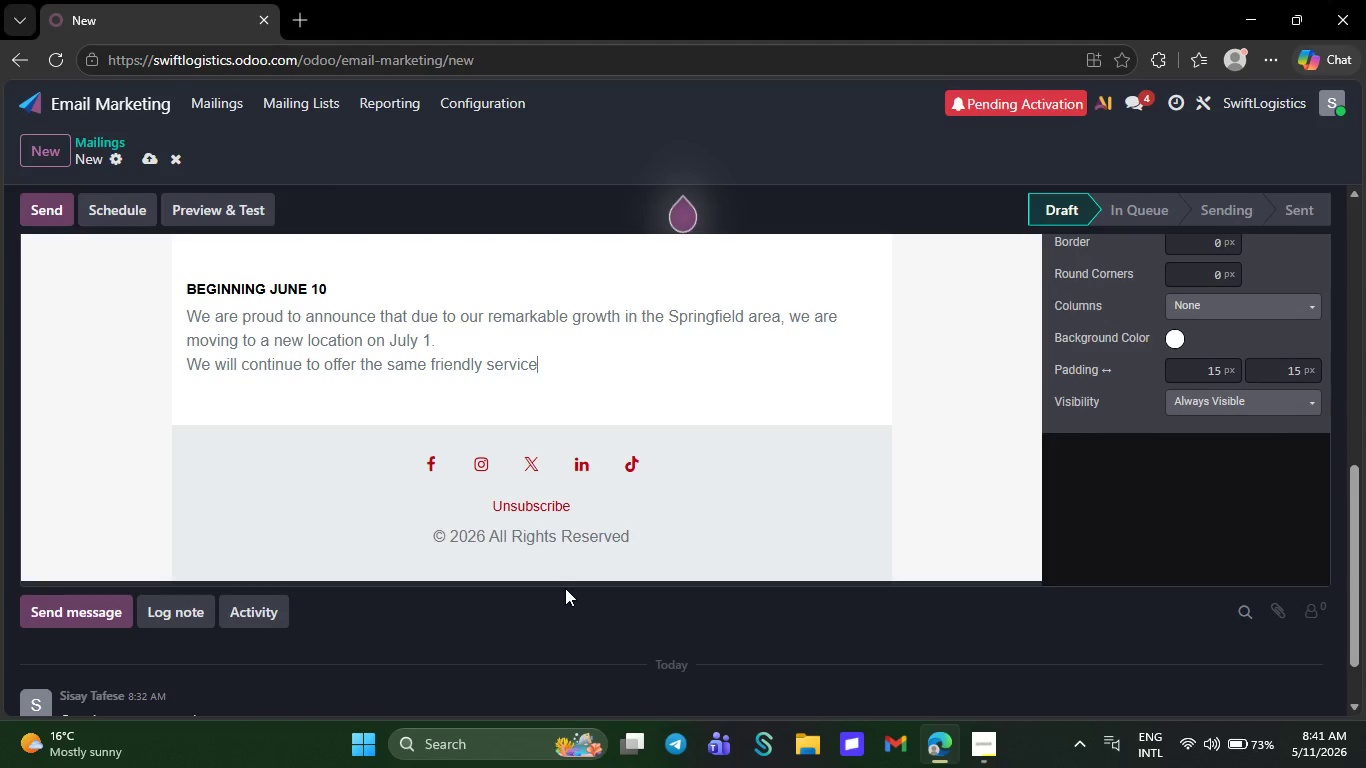 
key(Backspace)
 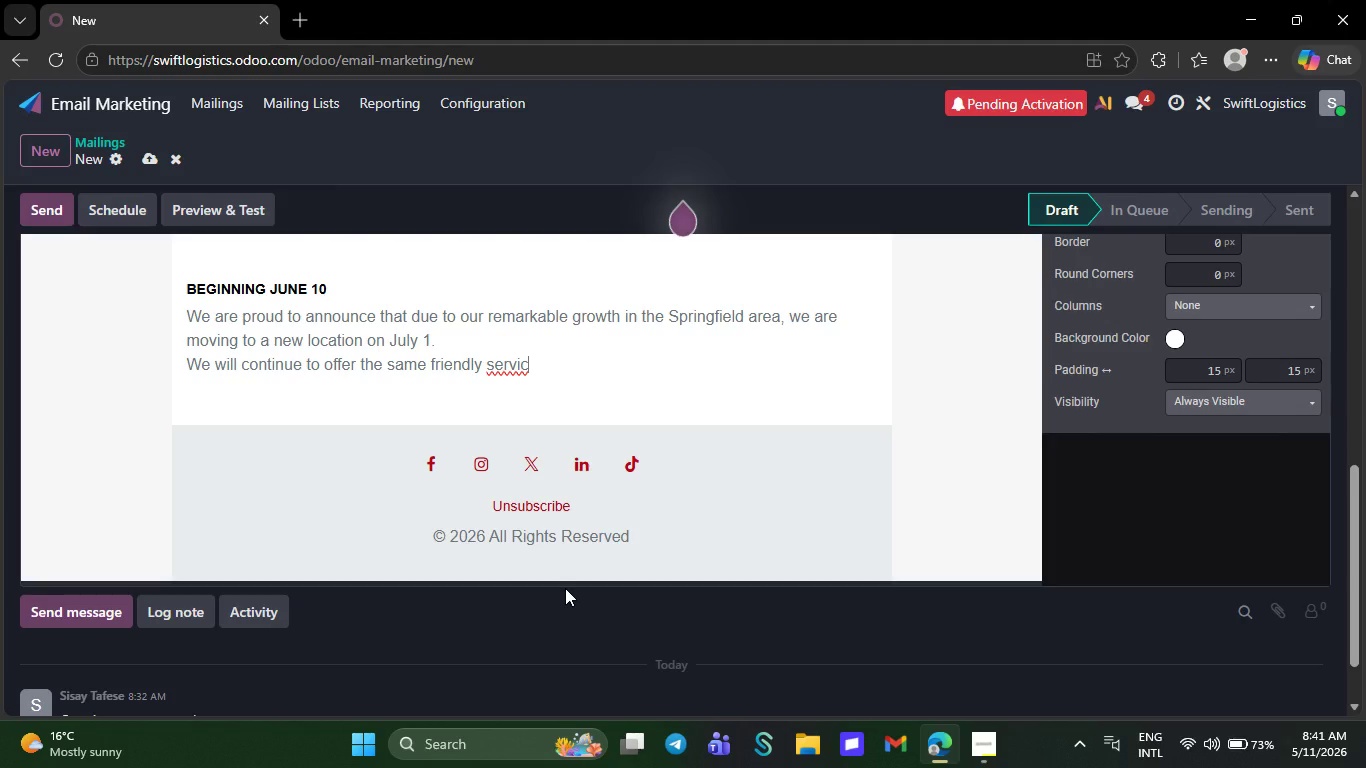 
key(Backspace)
 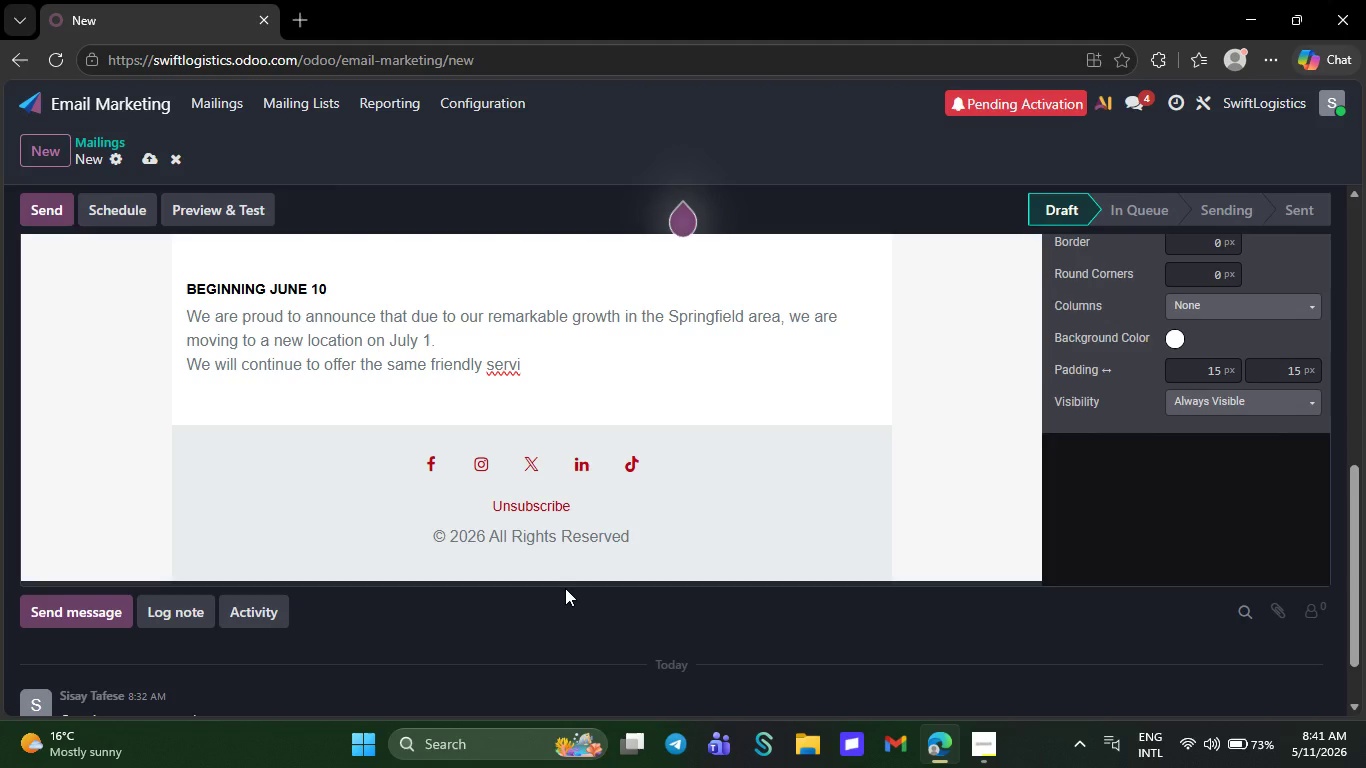 
key(Backspace)
 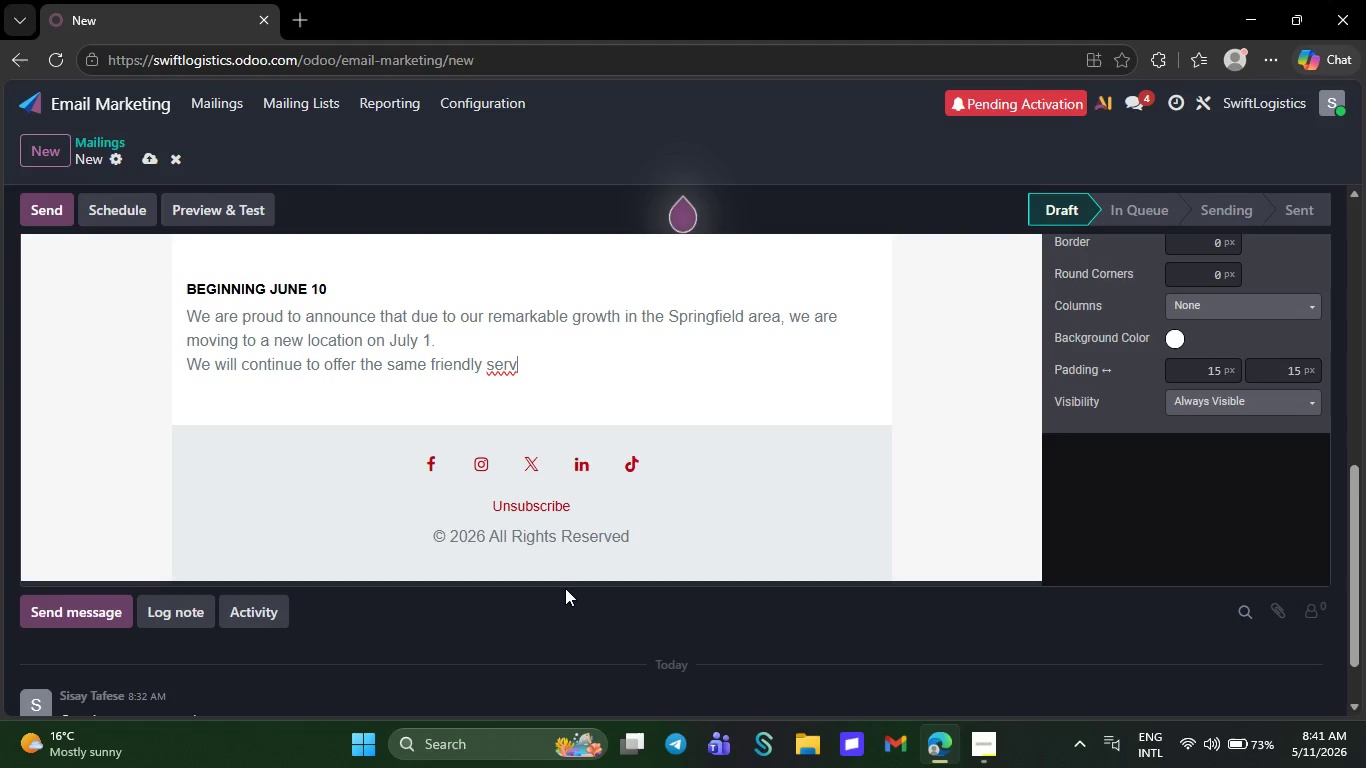 
key(Backspace)
 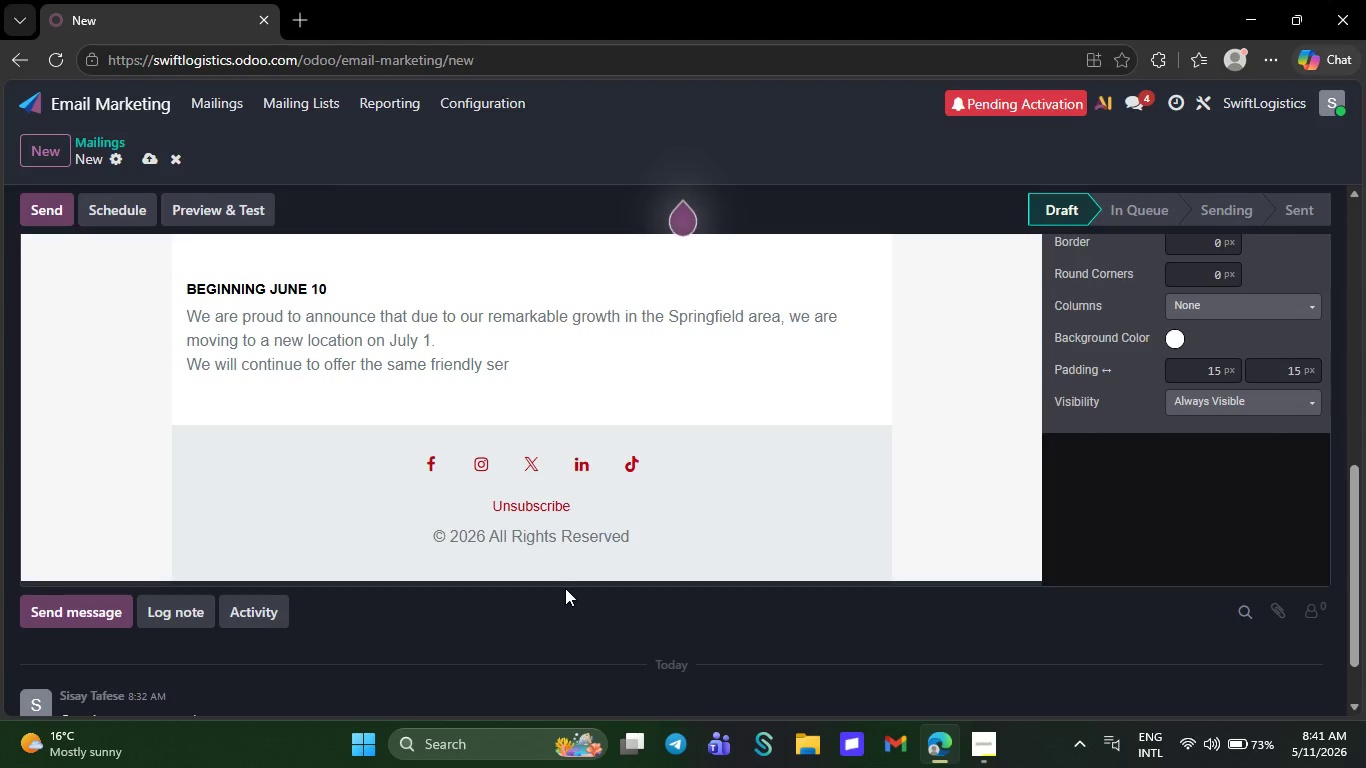 
key(Backspace)
 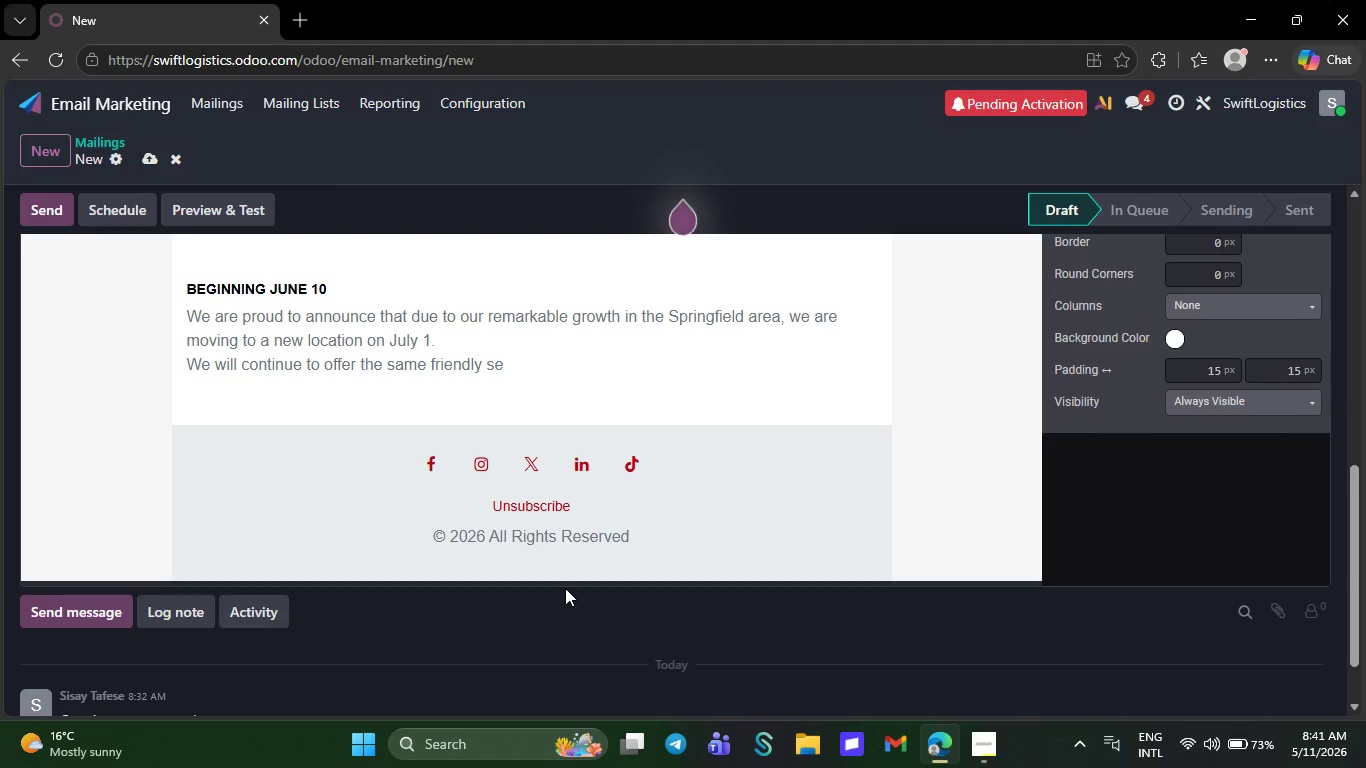 
wait(5.72)
 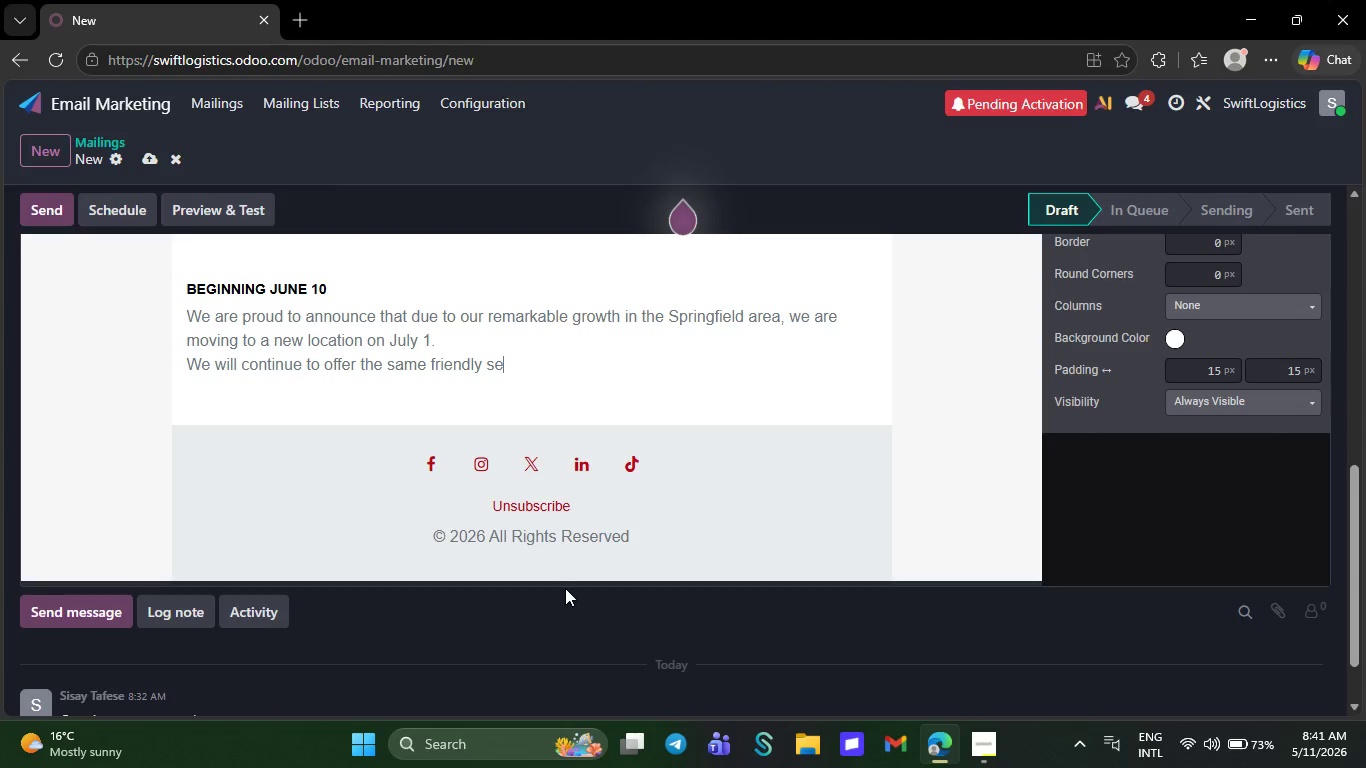 
key(Backspace)
 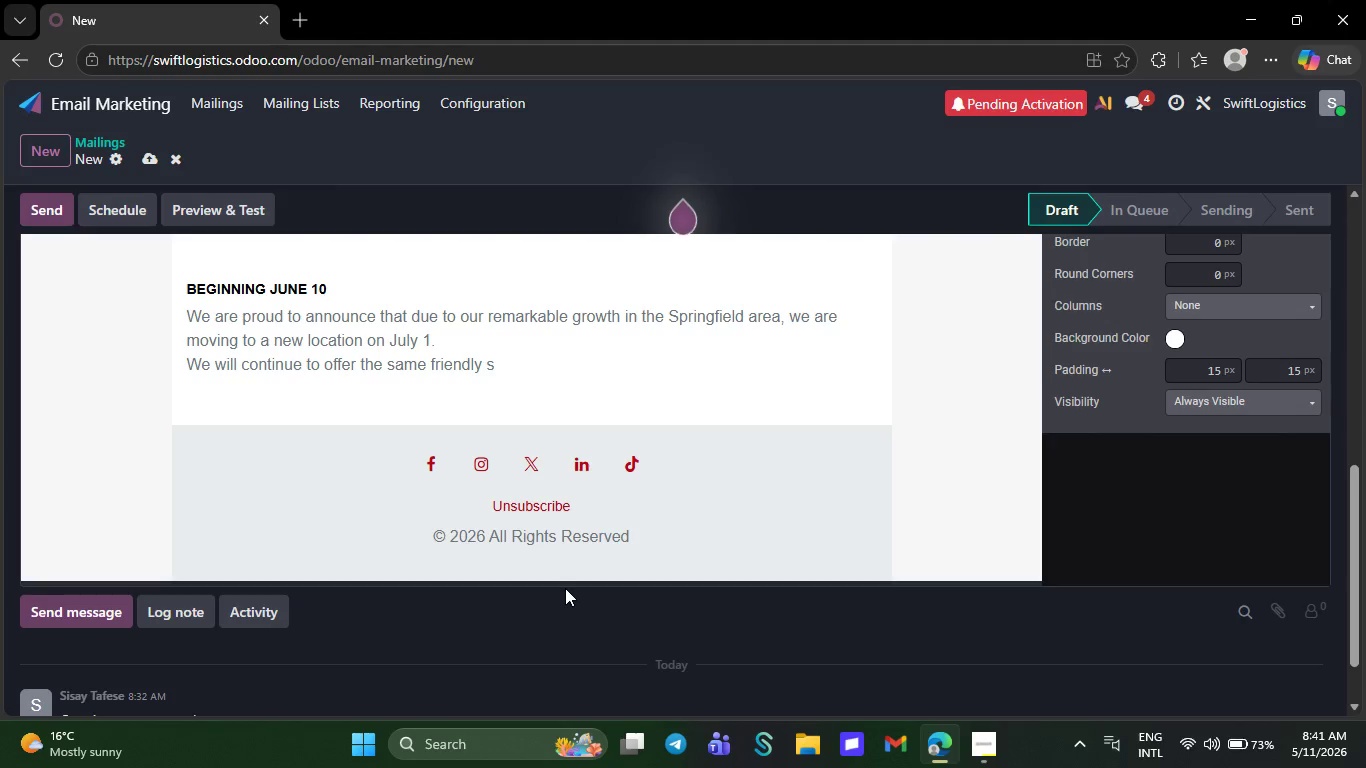 
key(Backspace)
 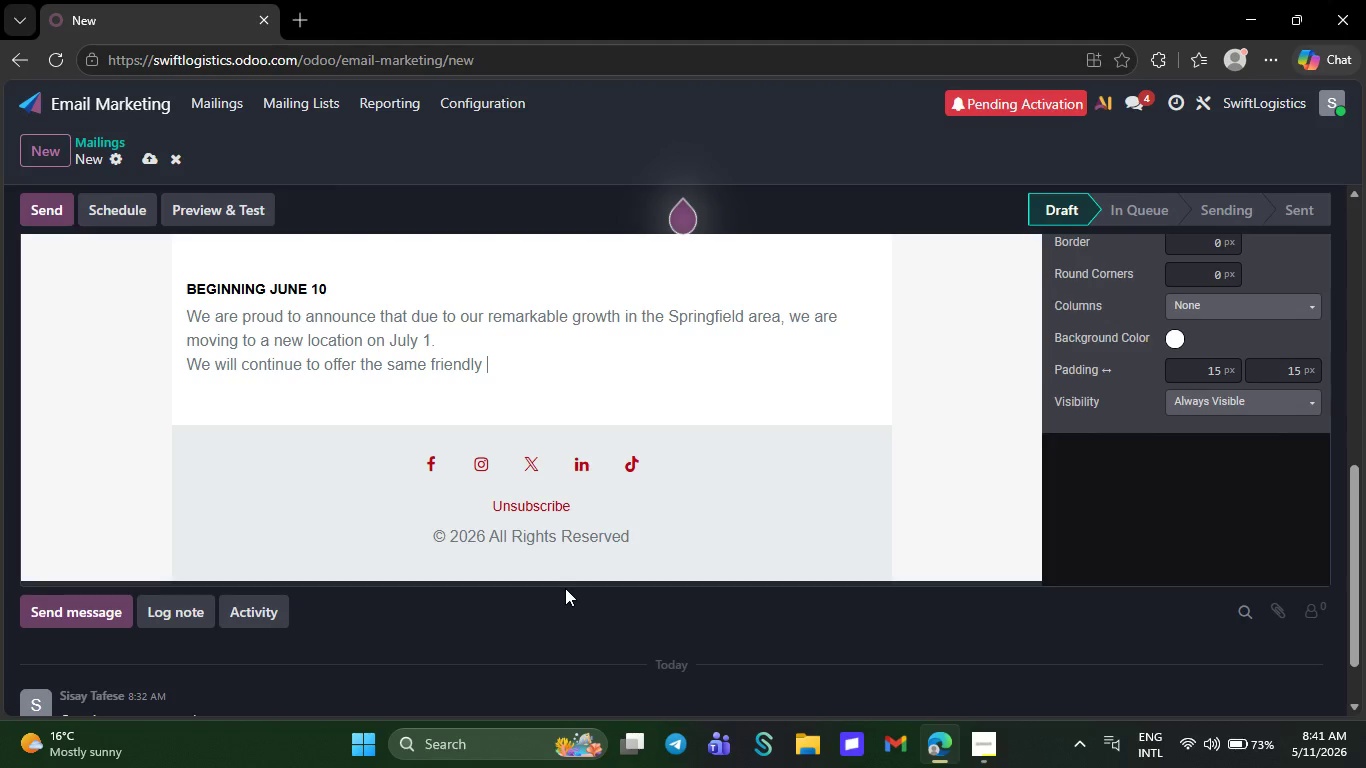 
key(Backspace)
 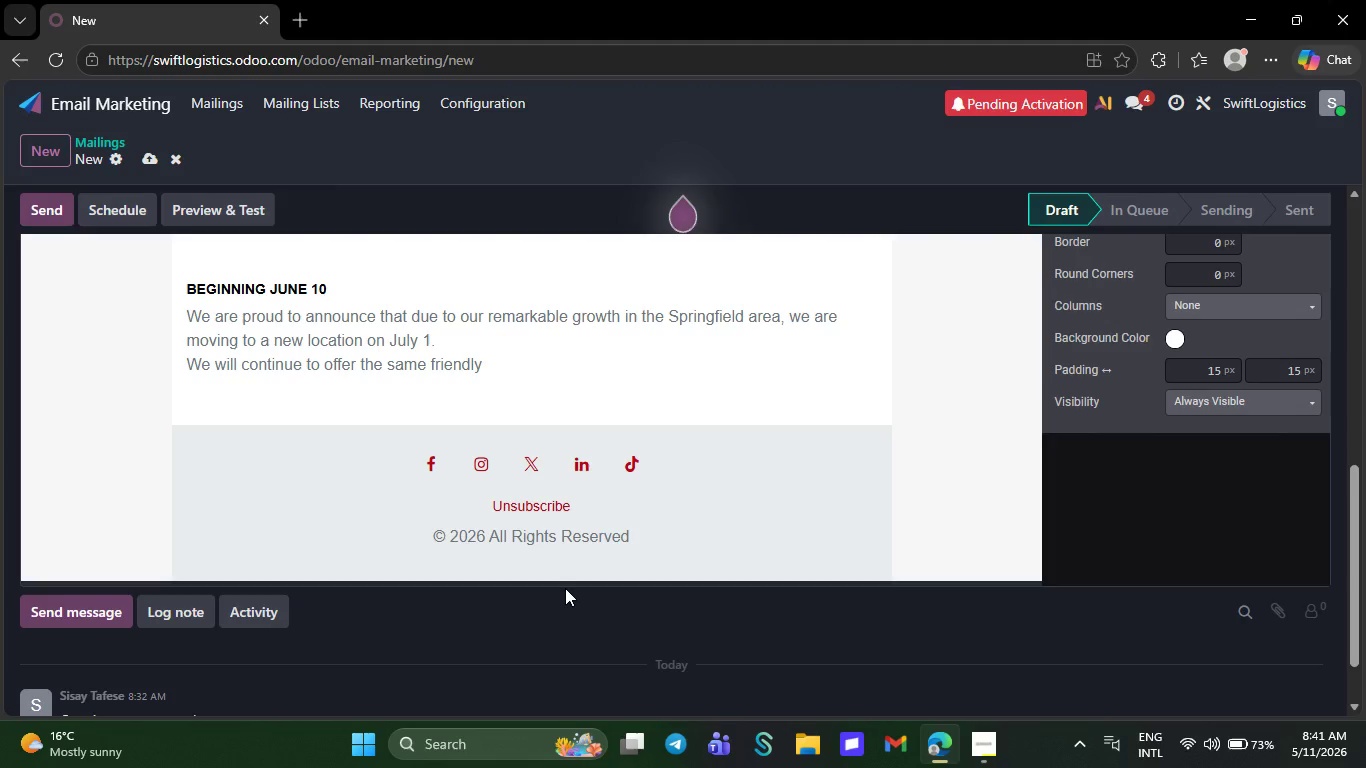 
key(Backspace)
 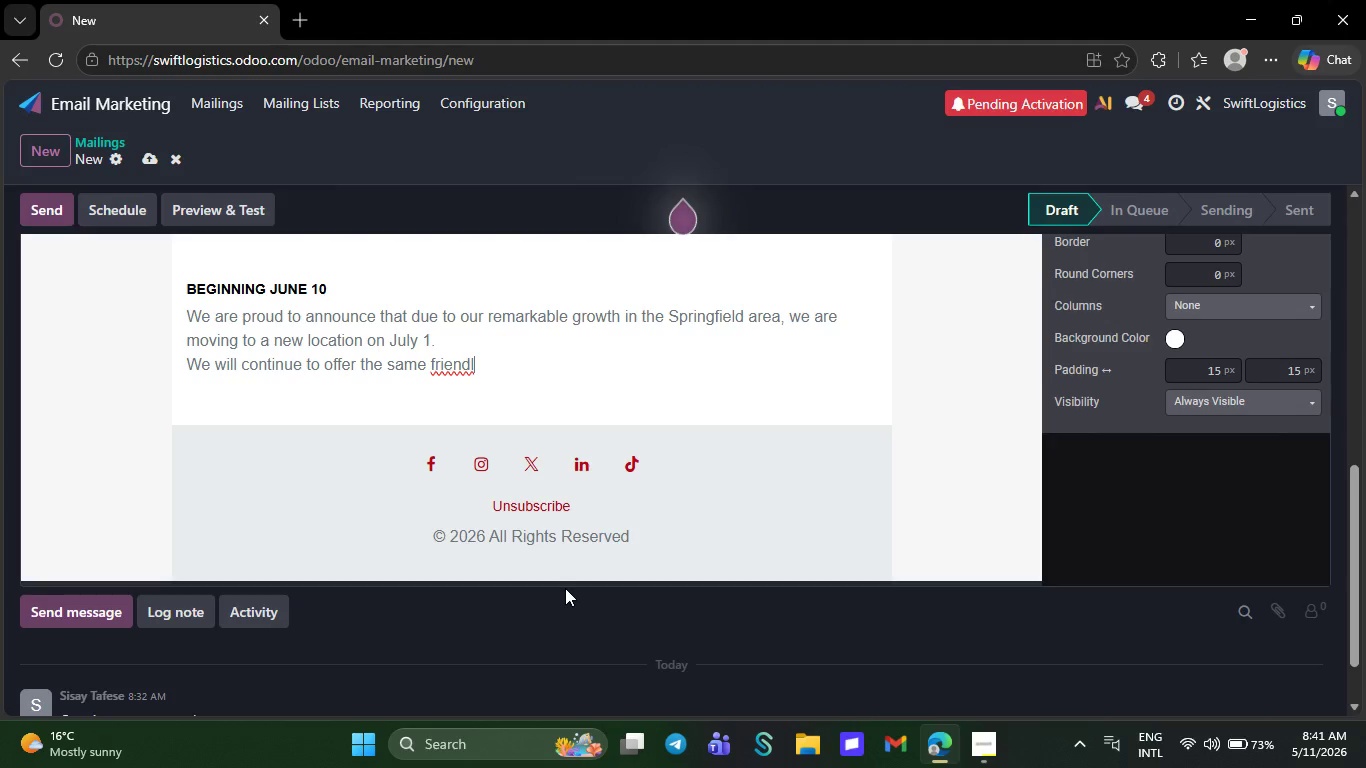 
key(Backspace)
 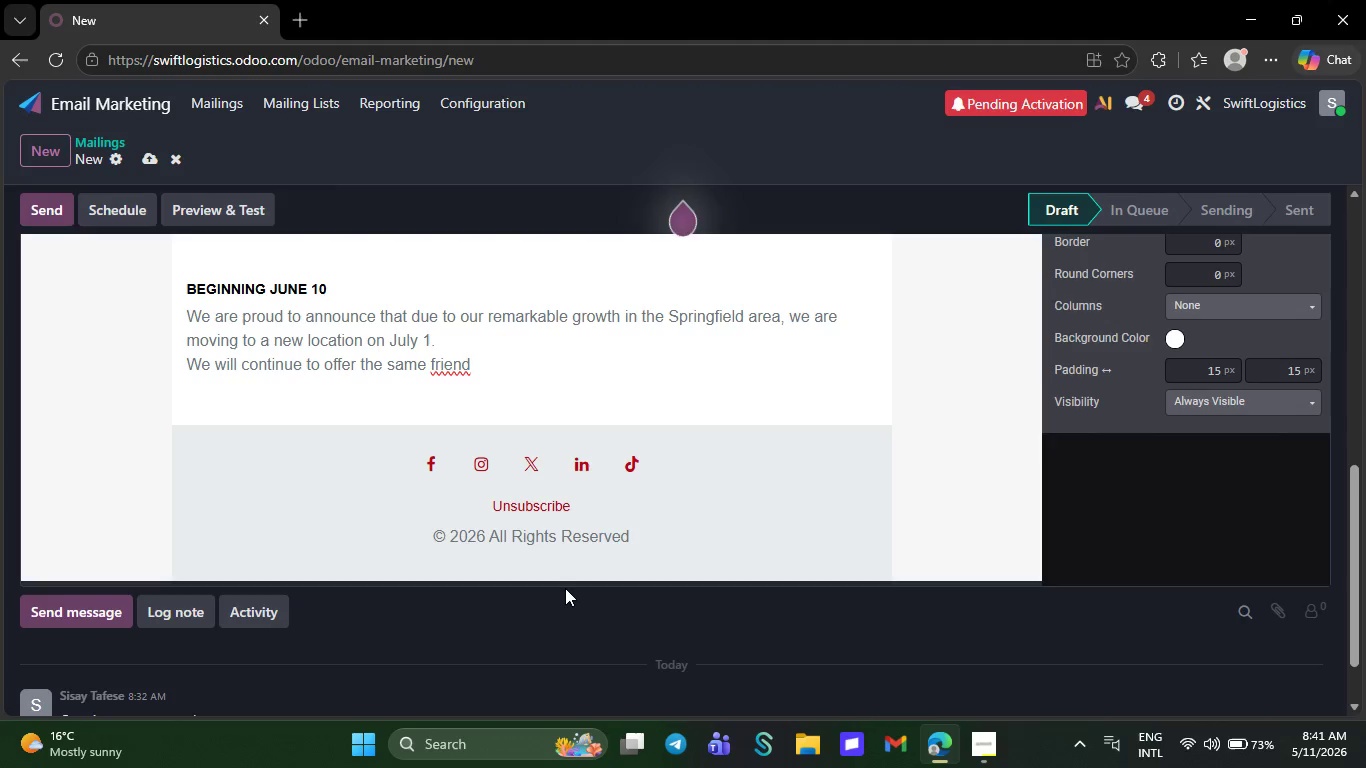 
key(Backspace)
 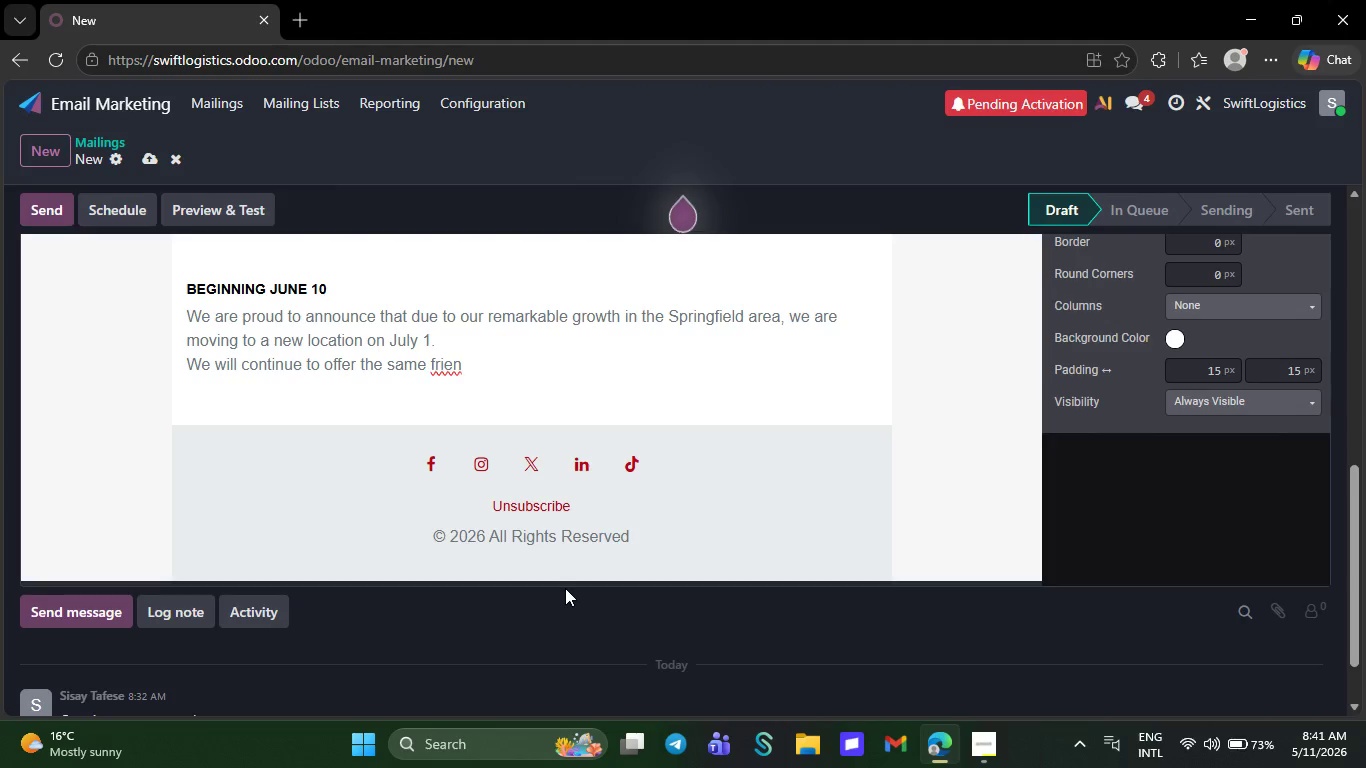 
key(Backspace)
 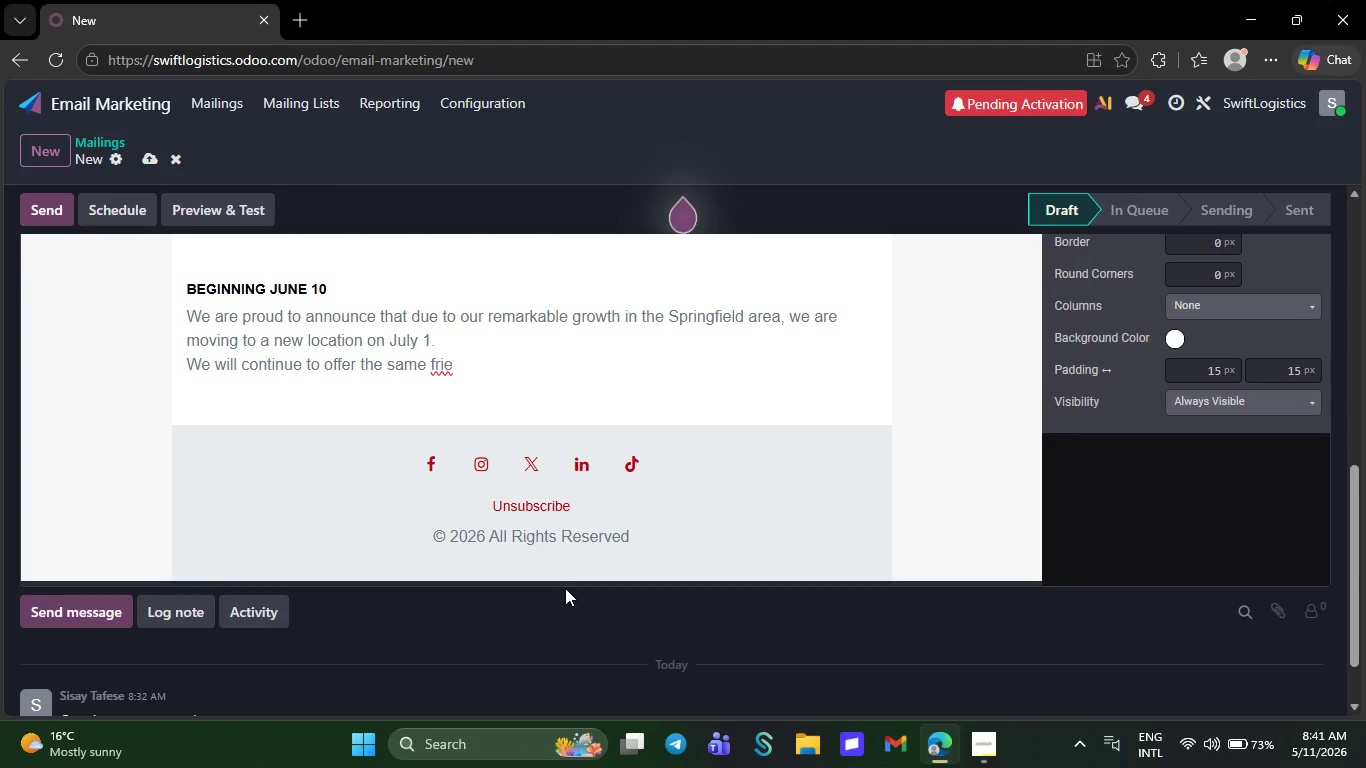 
key(Backspace)
 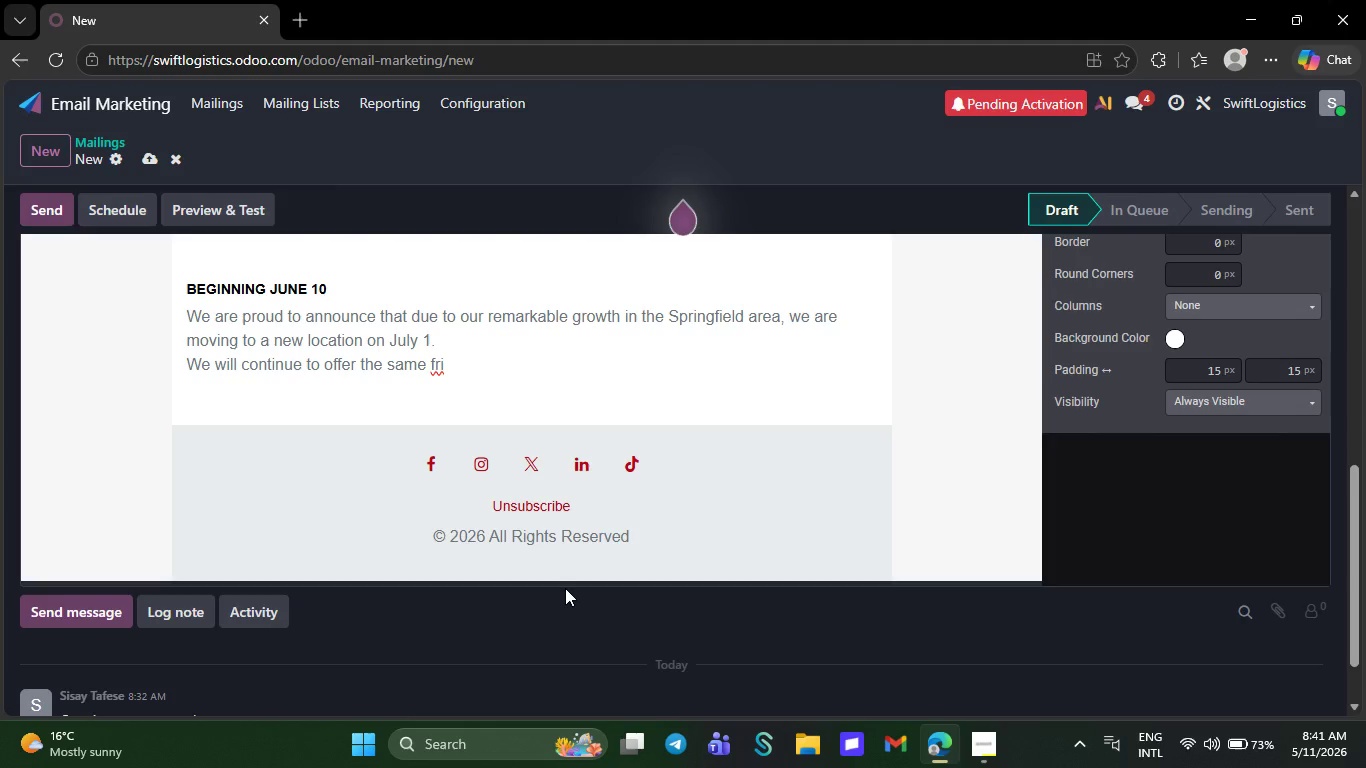 
key(Backspace)
 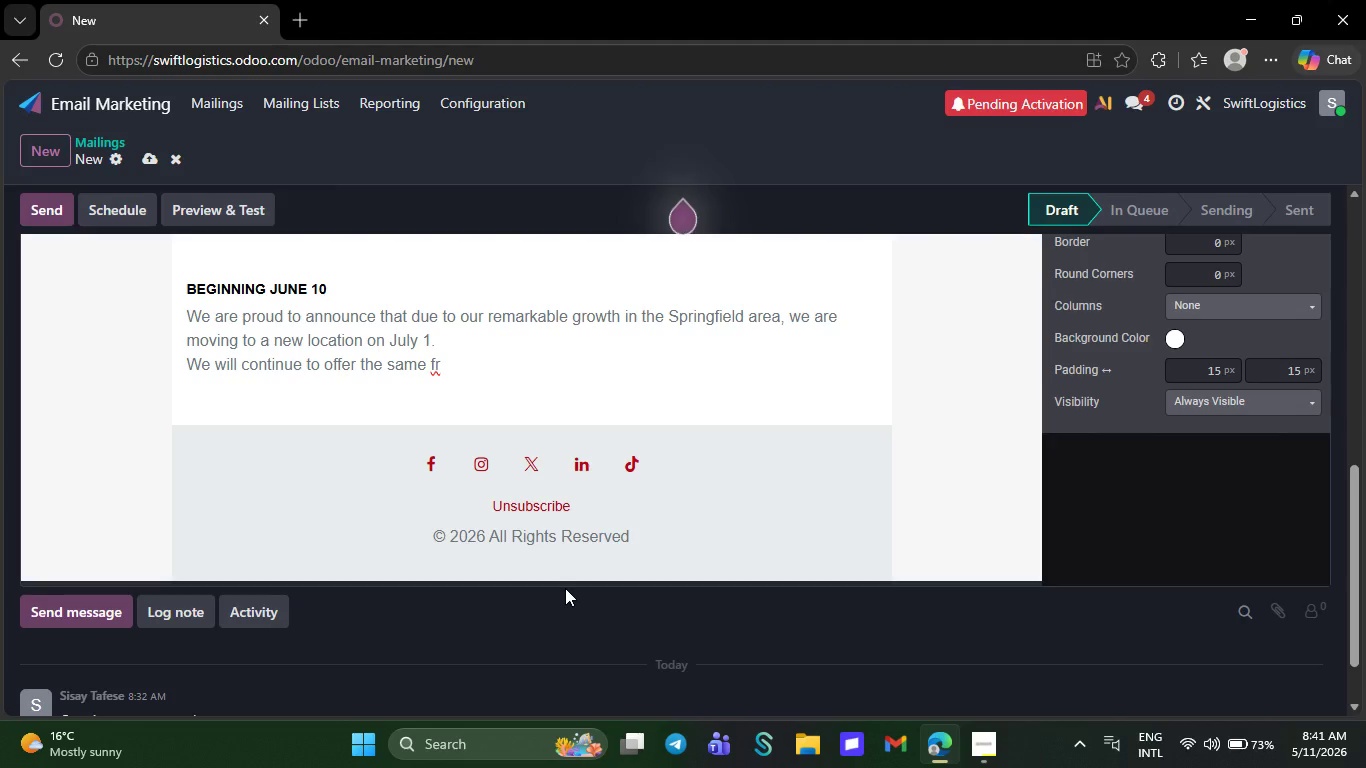 
key(Backspace)
 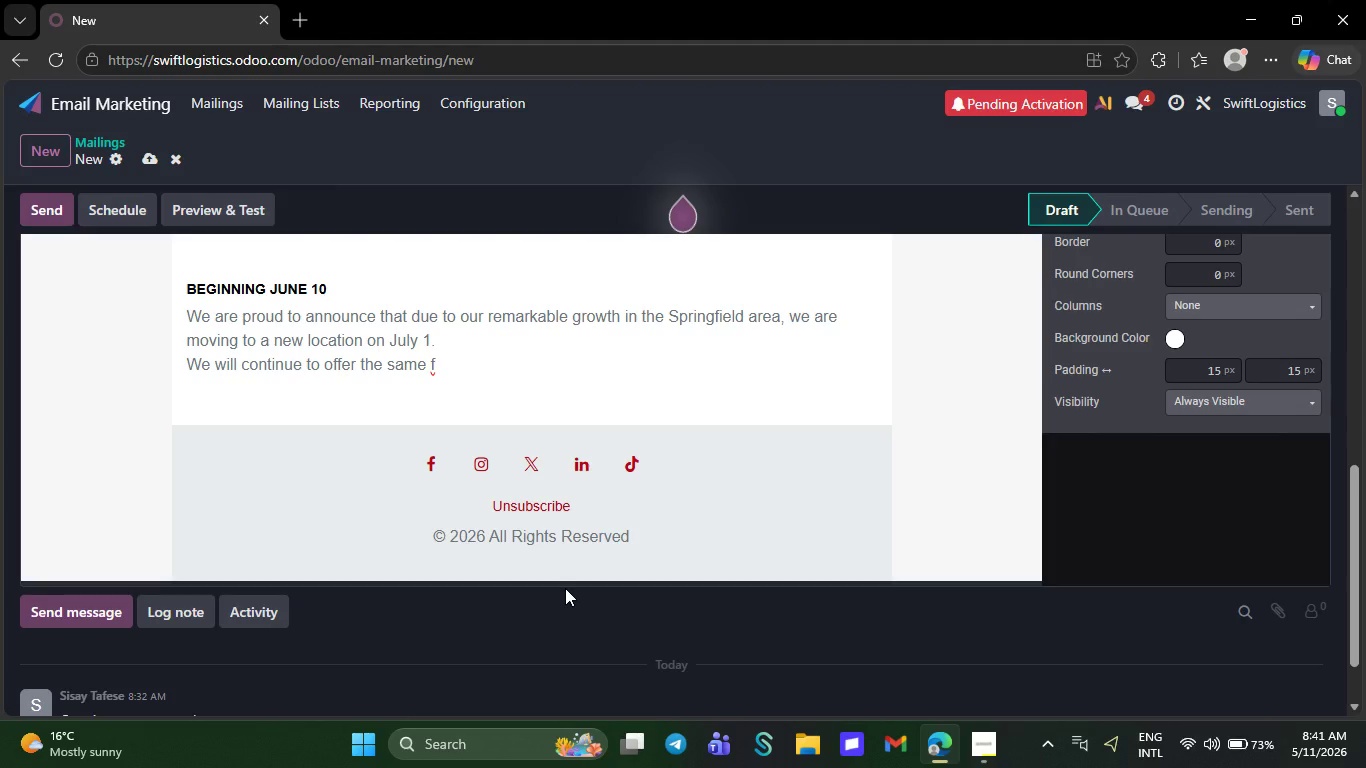 
key(Backspace)
 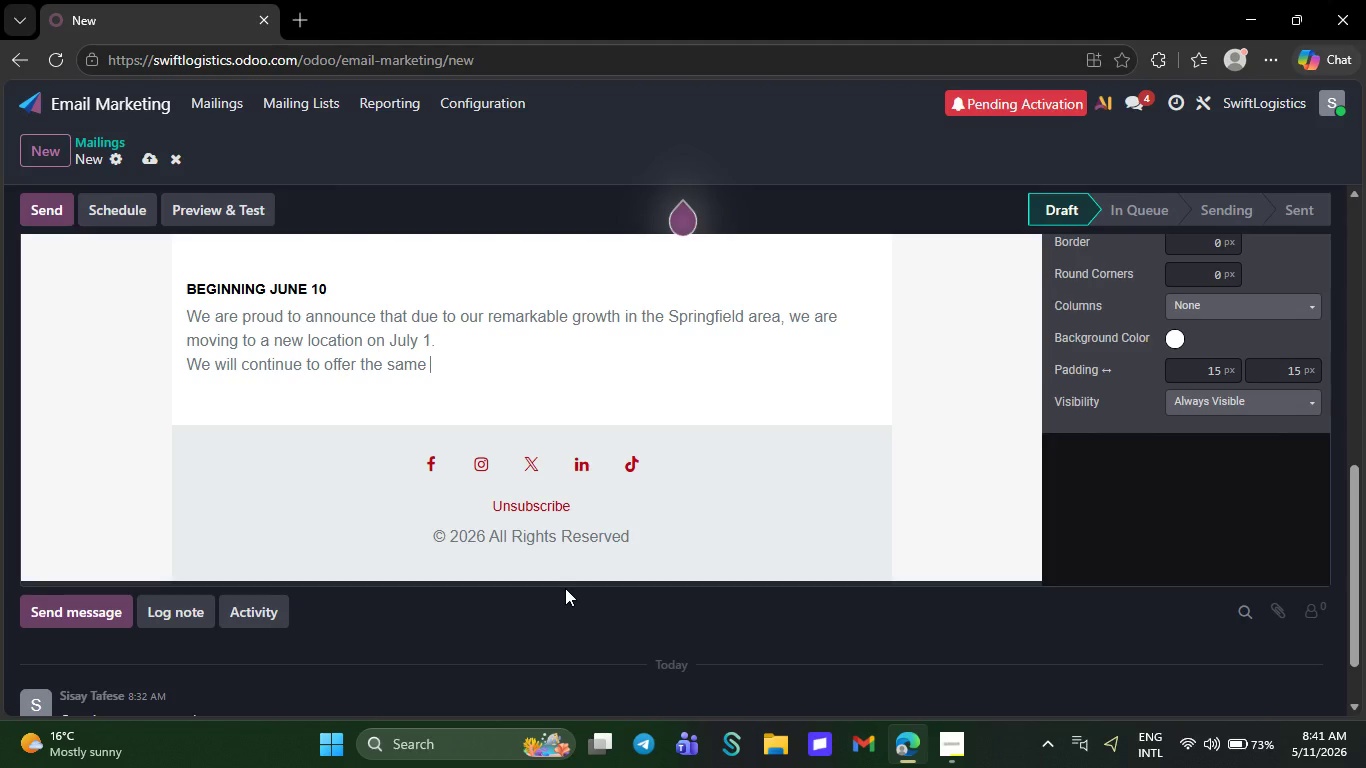 
key(Backspace)
 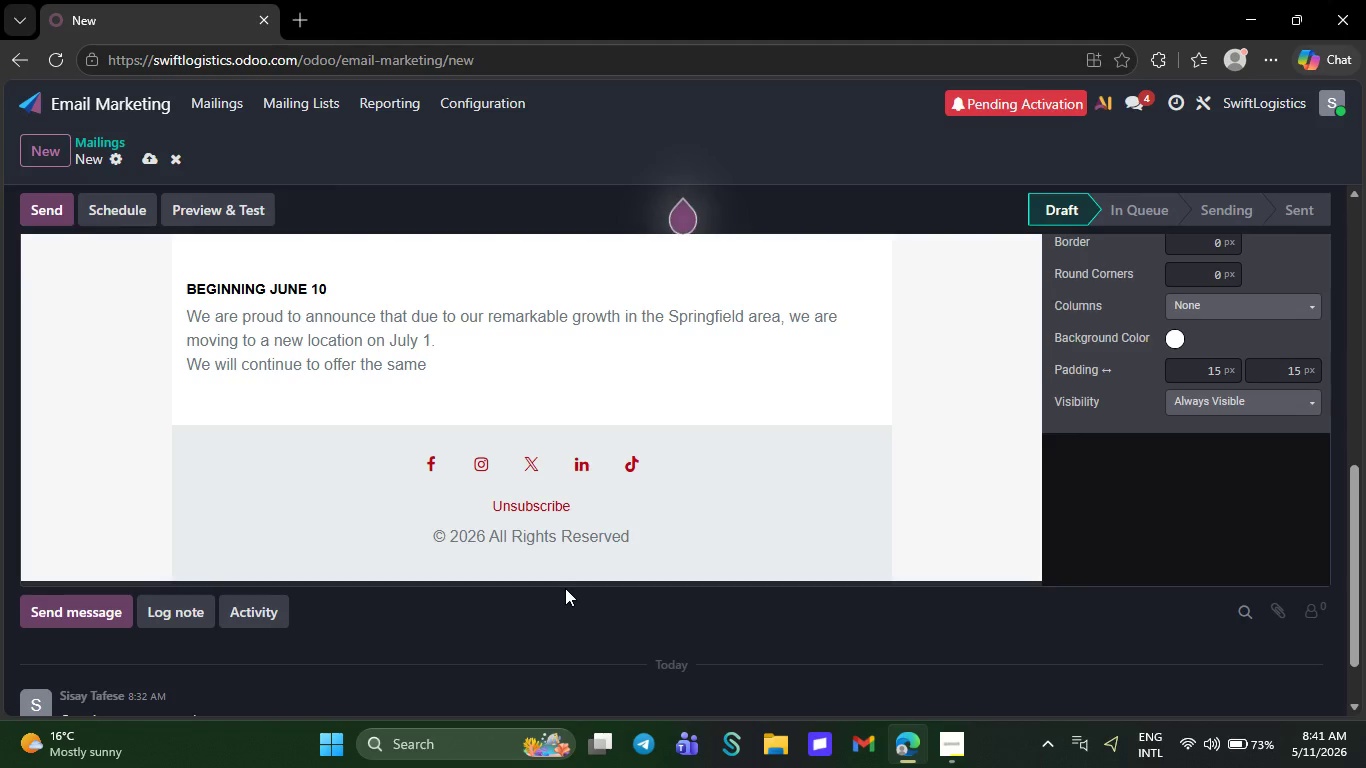 
key(Backspace)
 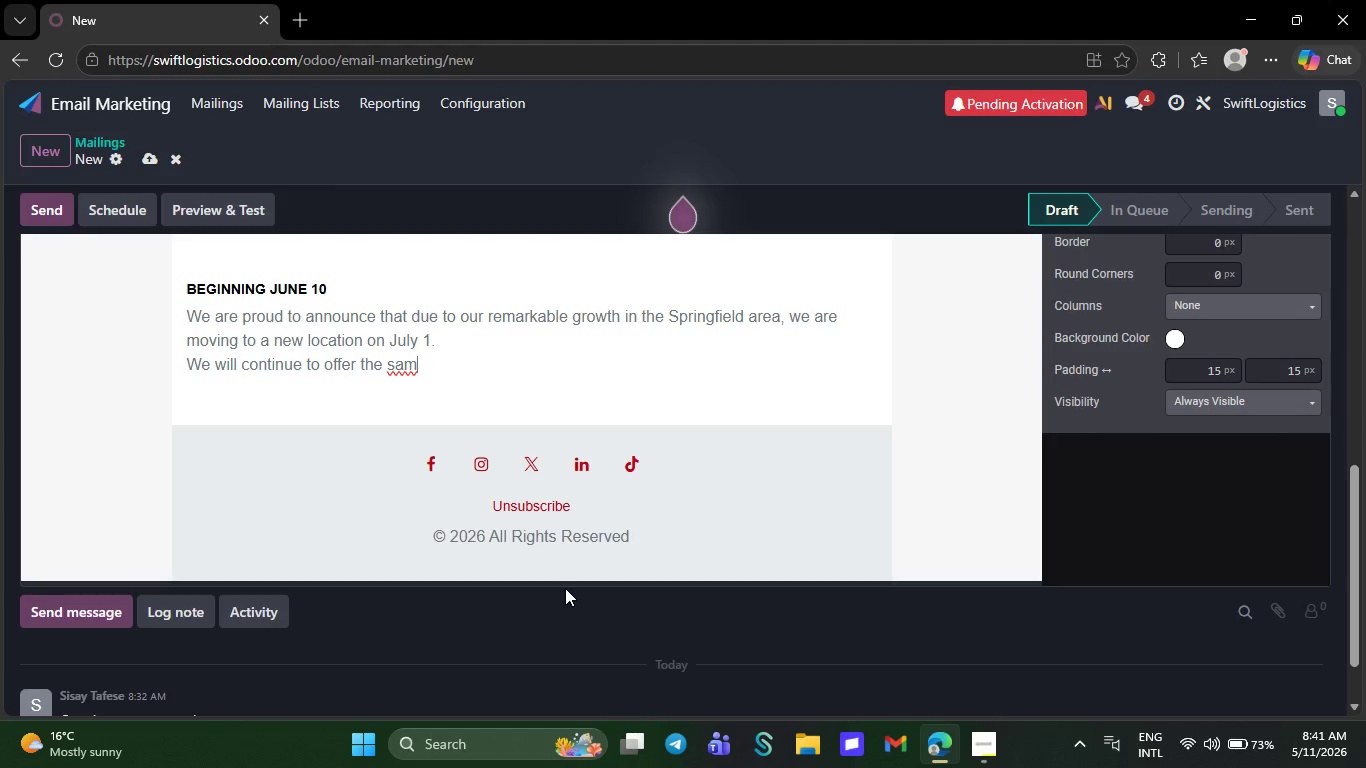 
key(Backspace)
 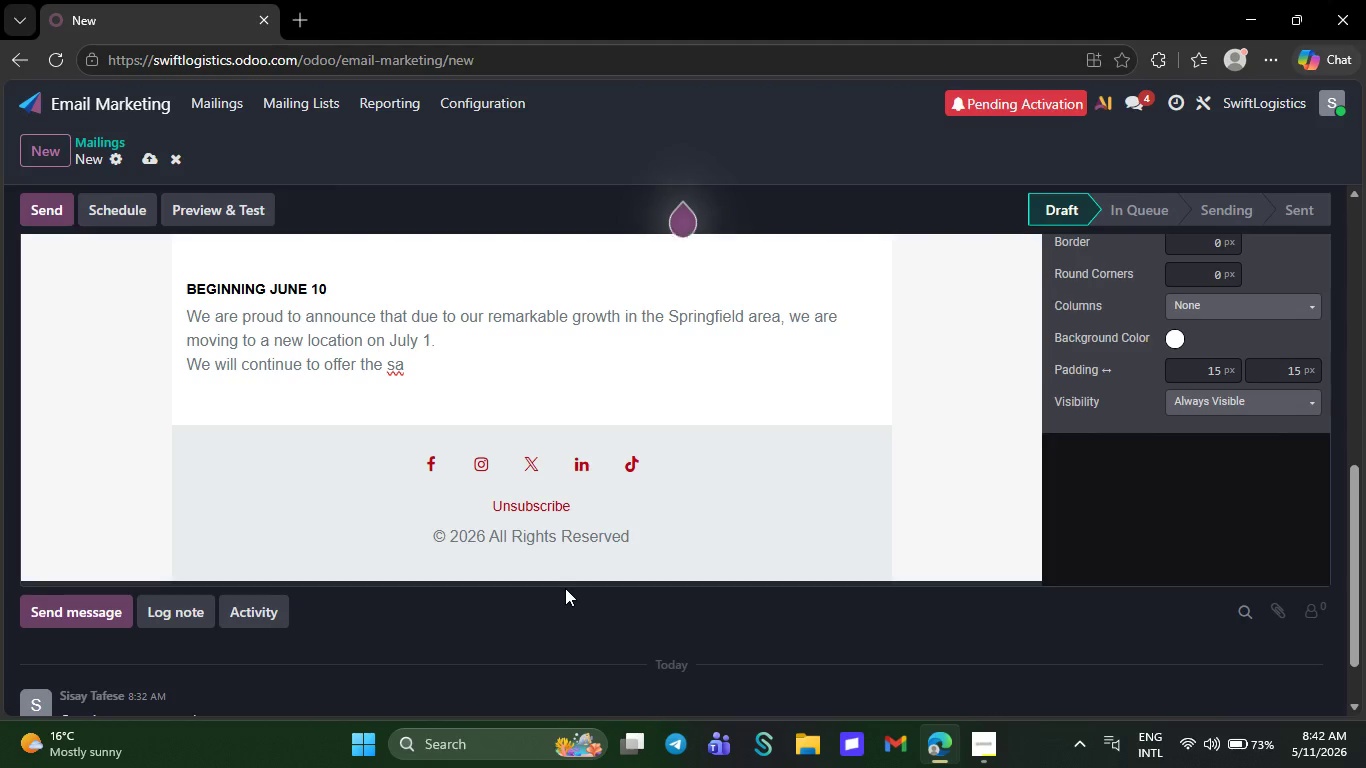 
key(Backspace)
 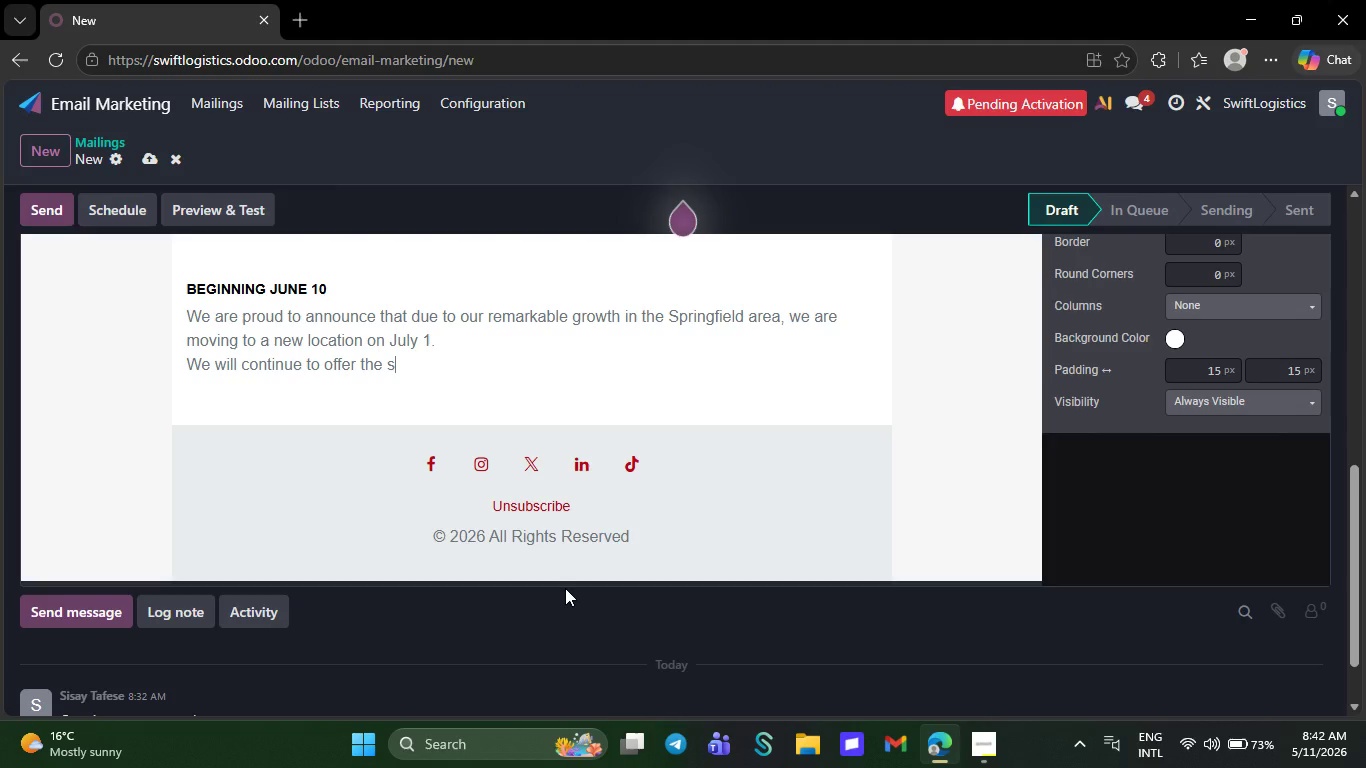 
key(Backspace)
 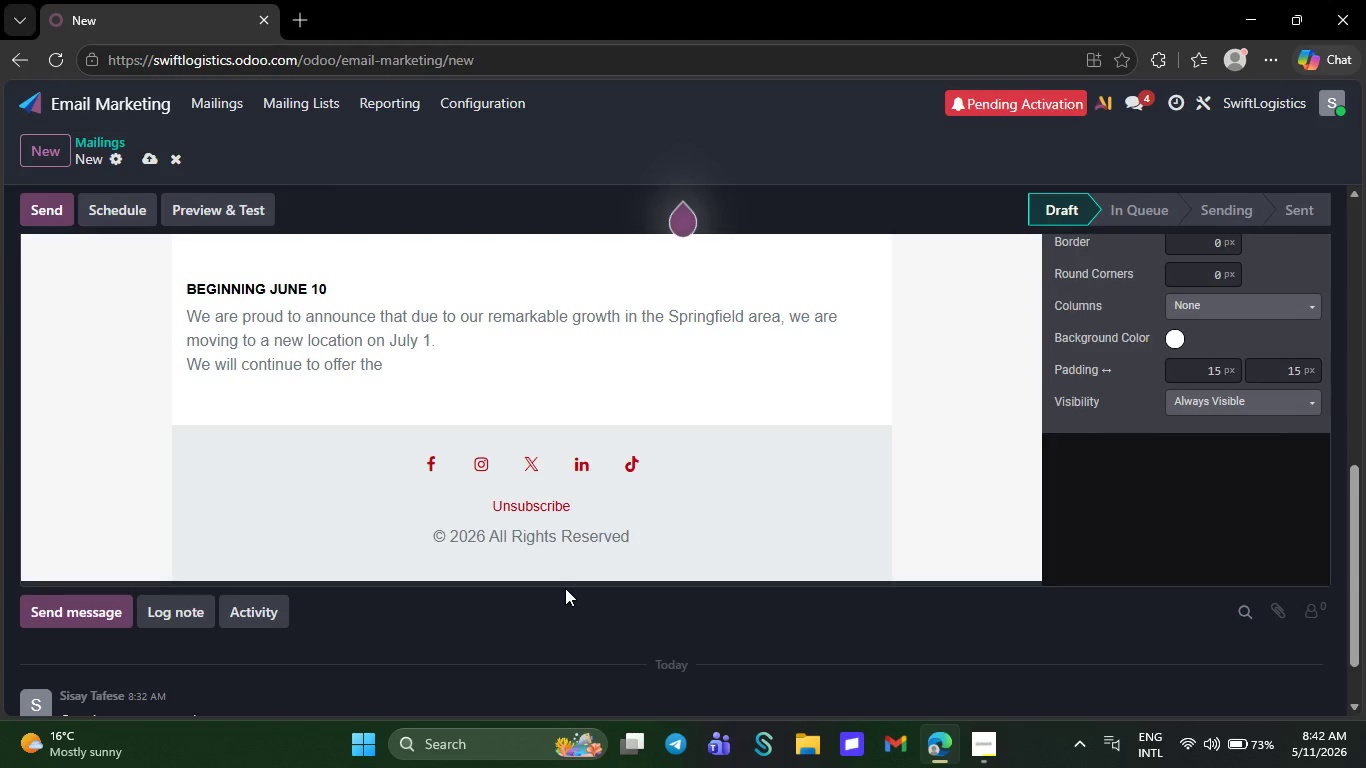 
key(Backspace)
 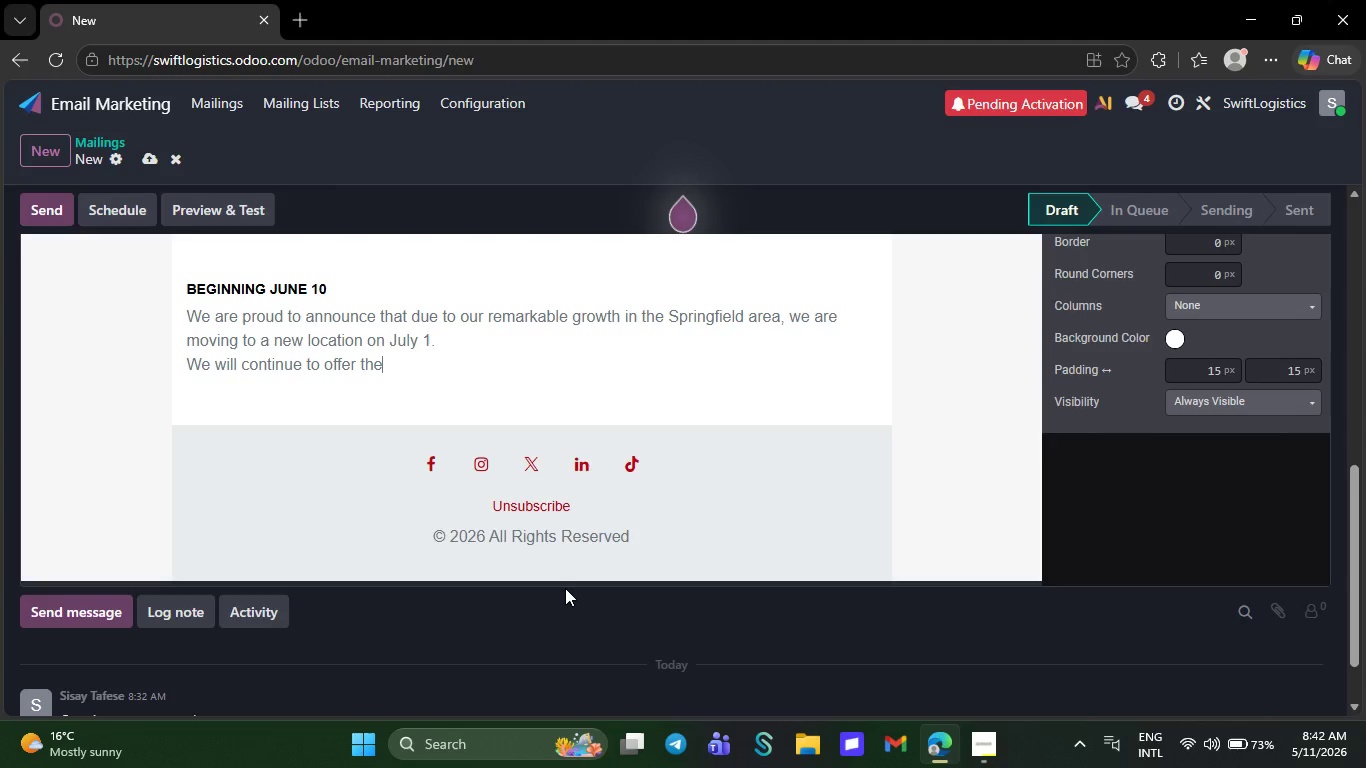 
key(Backspace)
 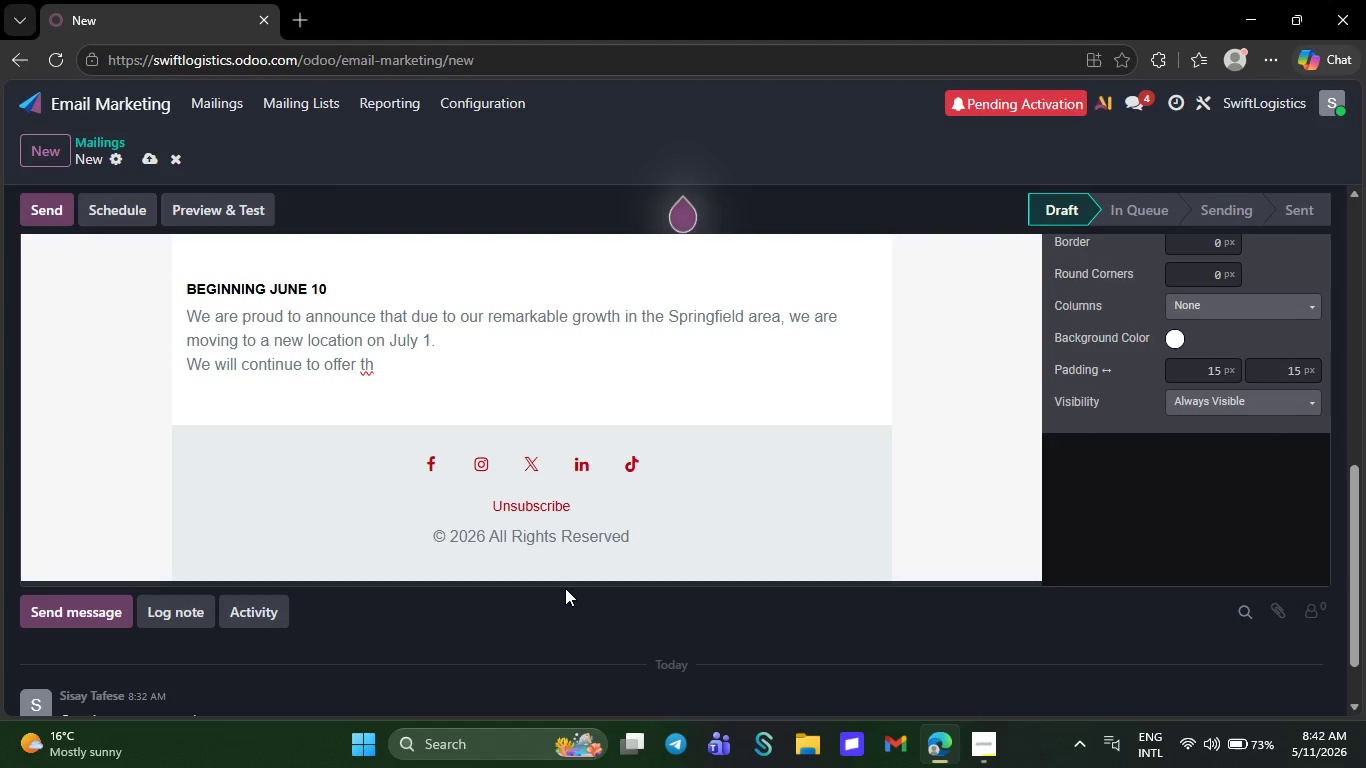 
key(Backspace)
 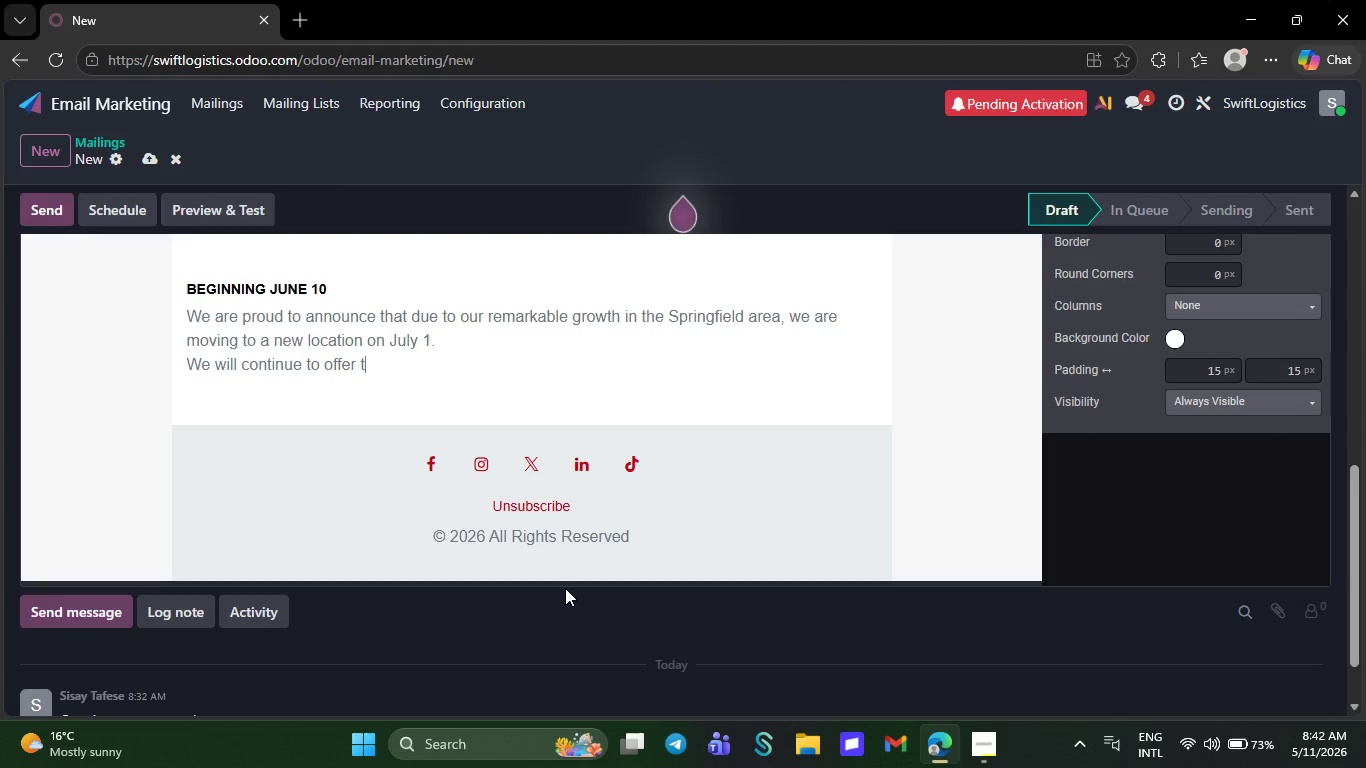 
key(Backspace)
 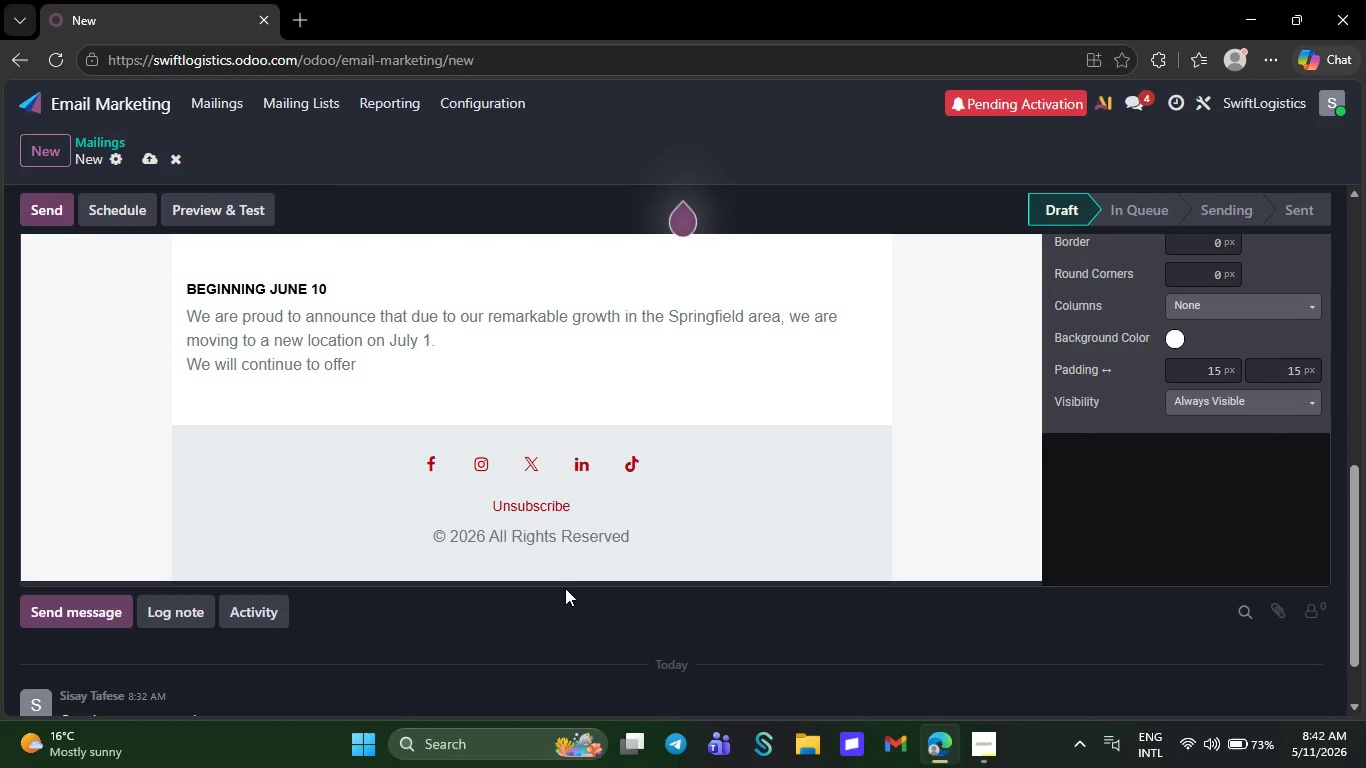 
key(Backspace)
 